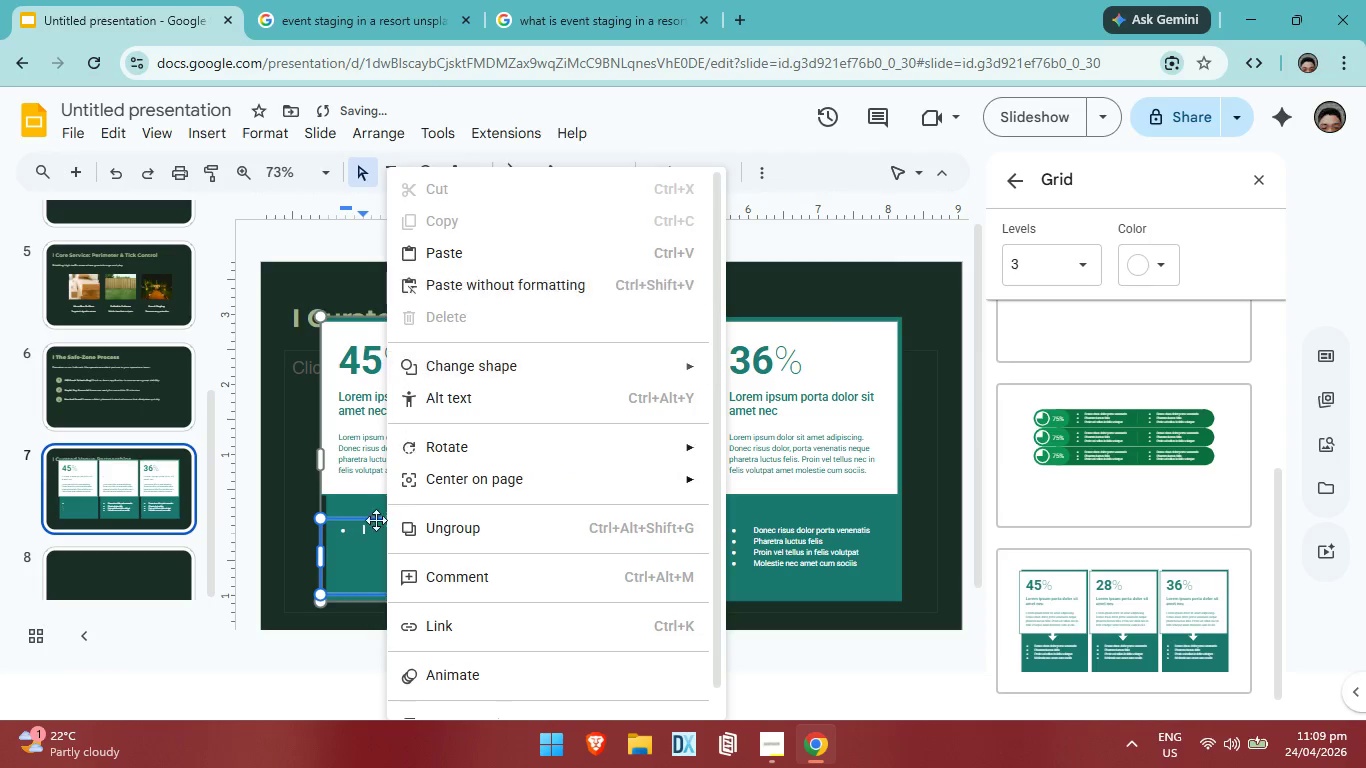 
left_click([368, 529])
 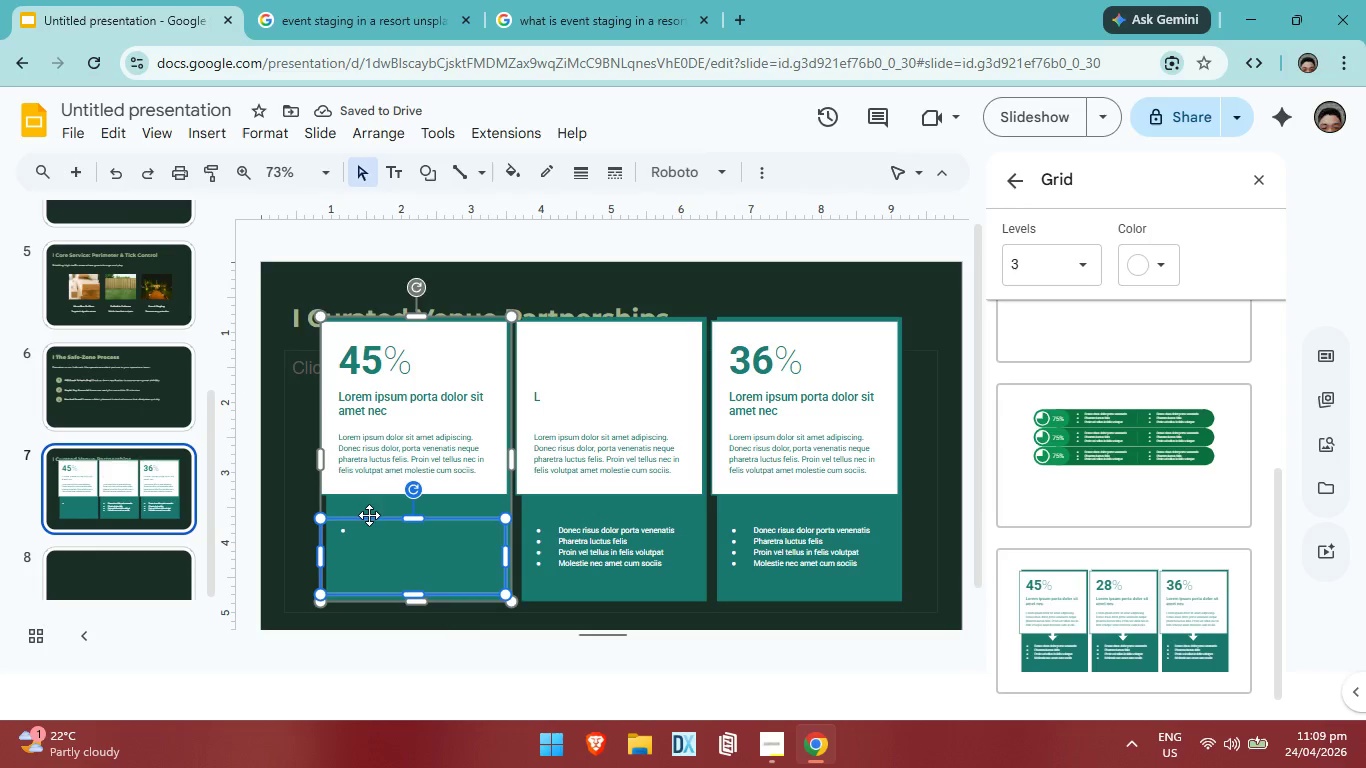 
double_click([374, 522])
 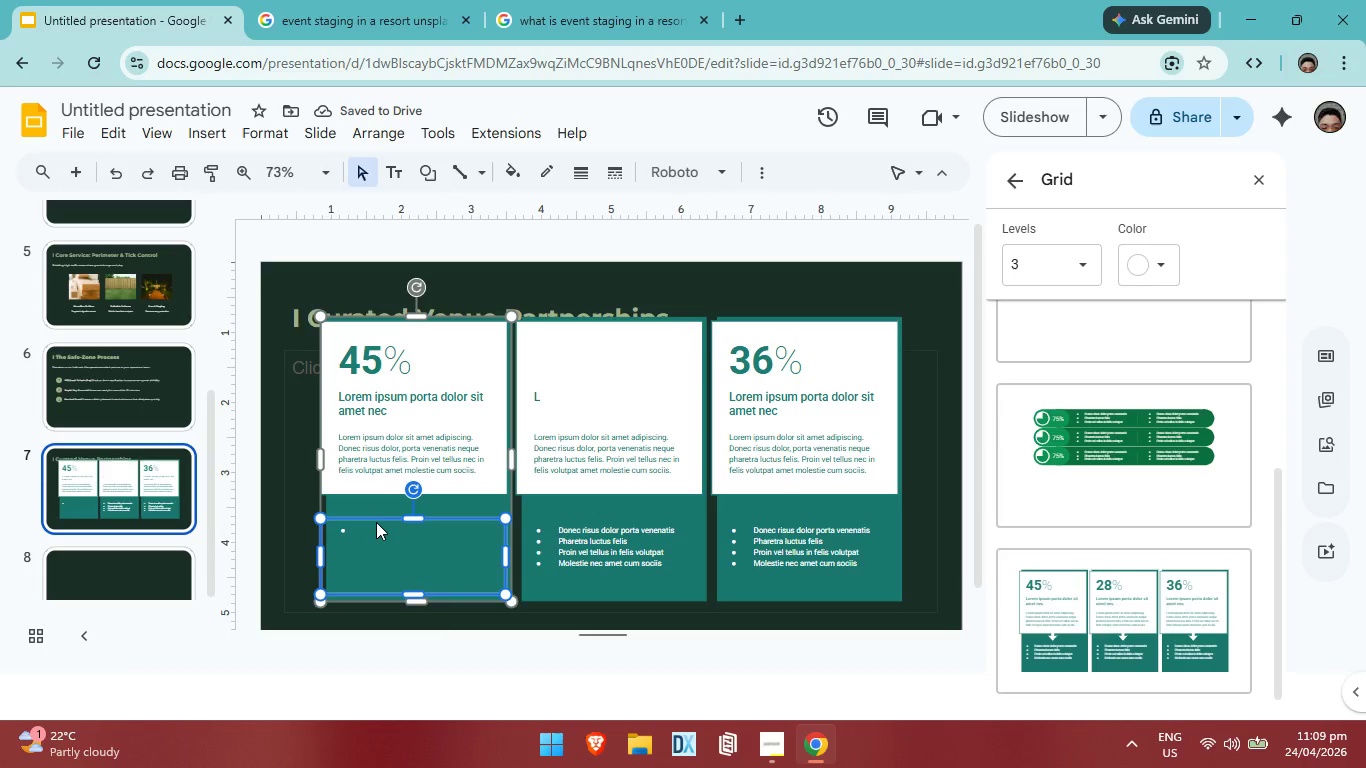 
triple_click([376, 522])
 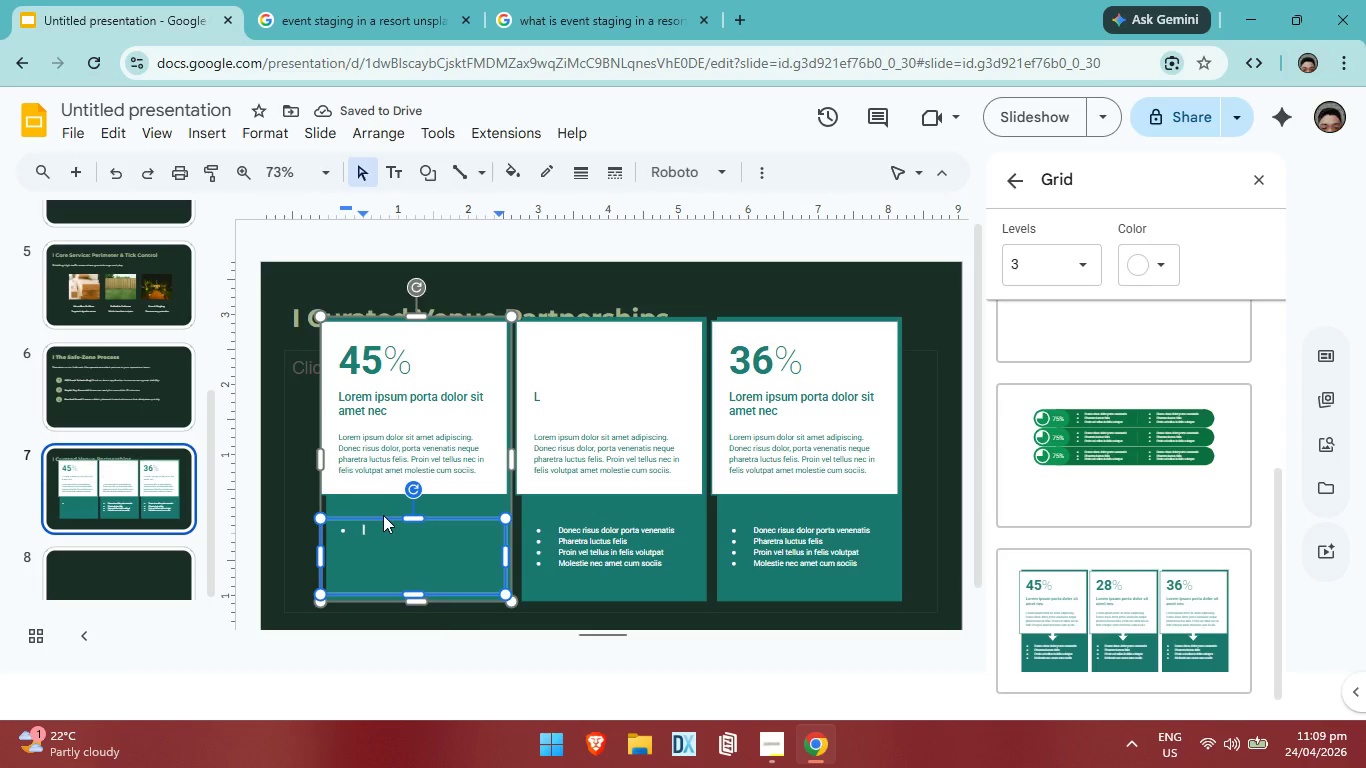 
left_click([383, 514])
 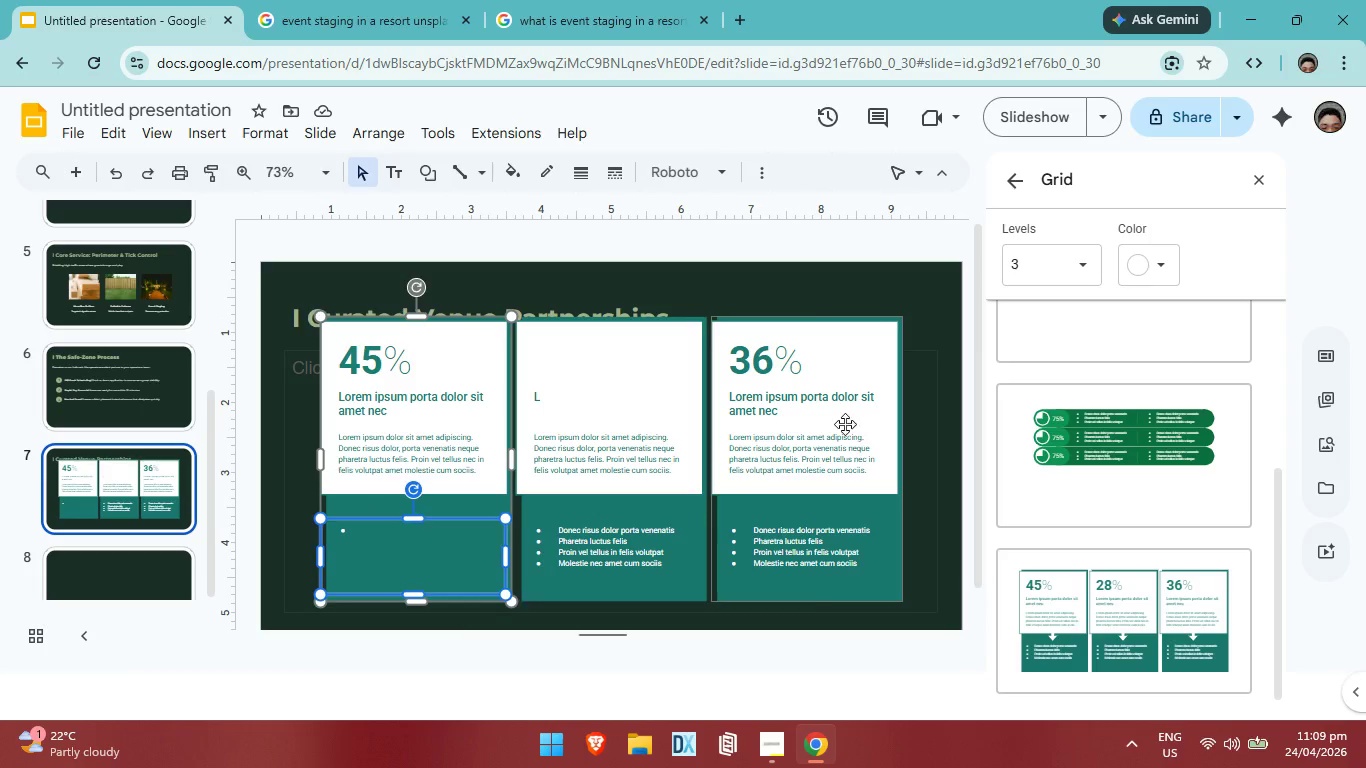 
left_click([862, 353])
 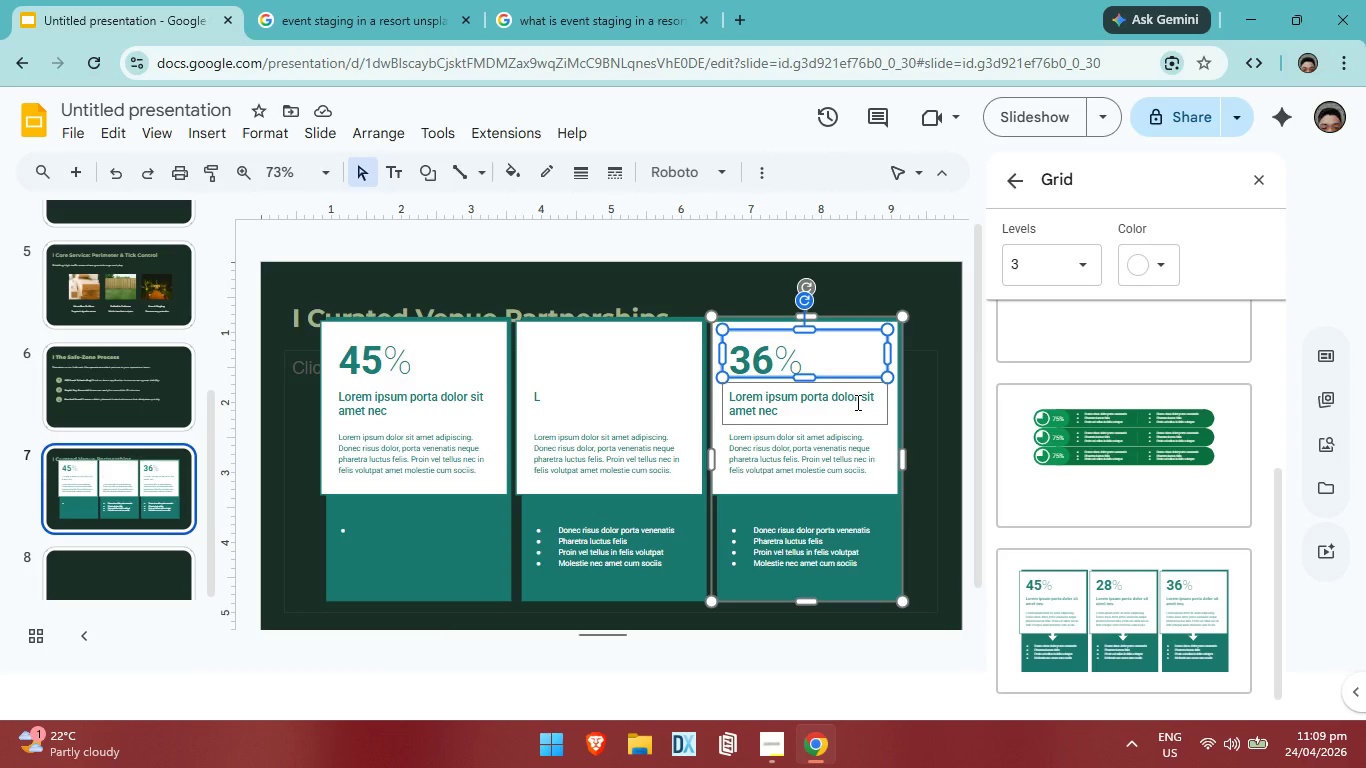 
key(Backspace)
 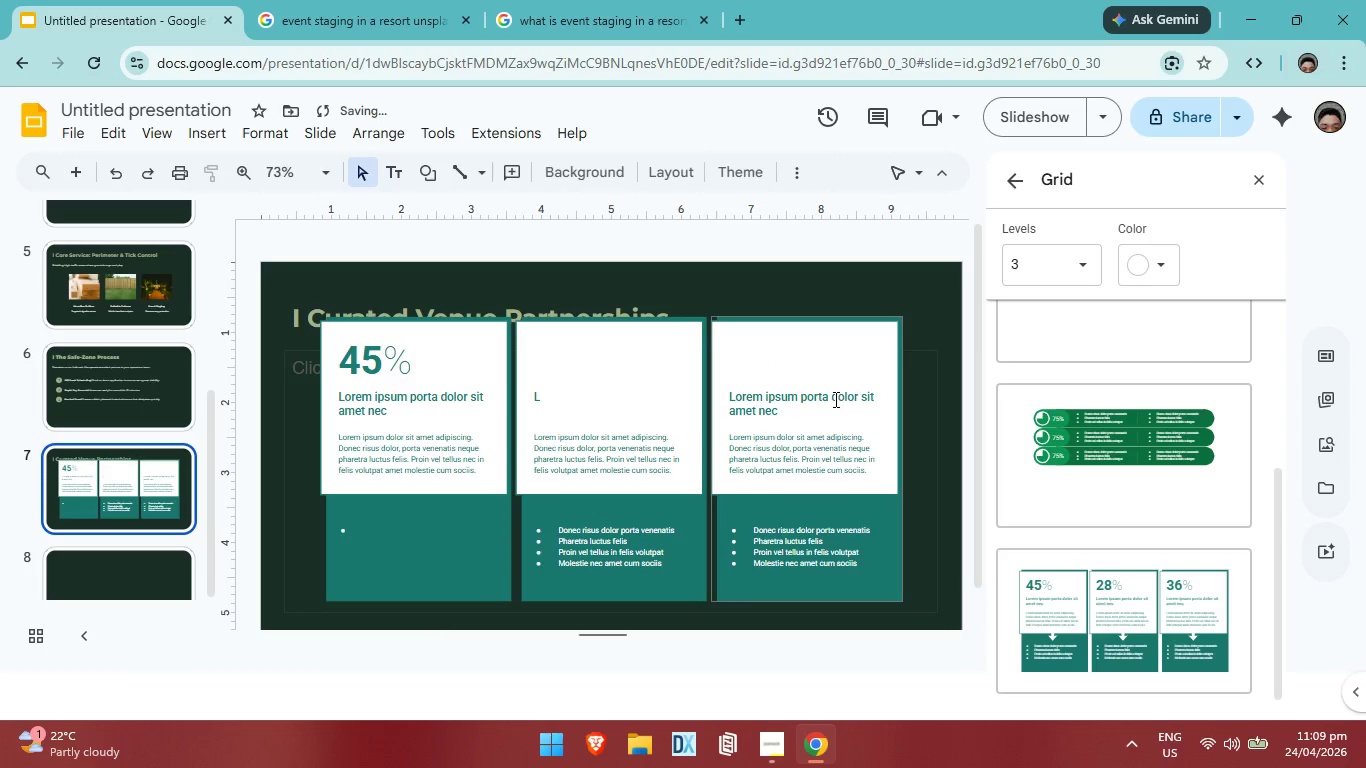 
left_click([832, 399])
 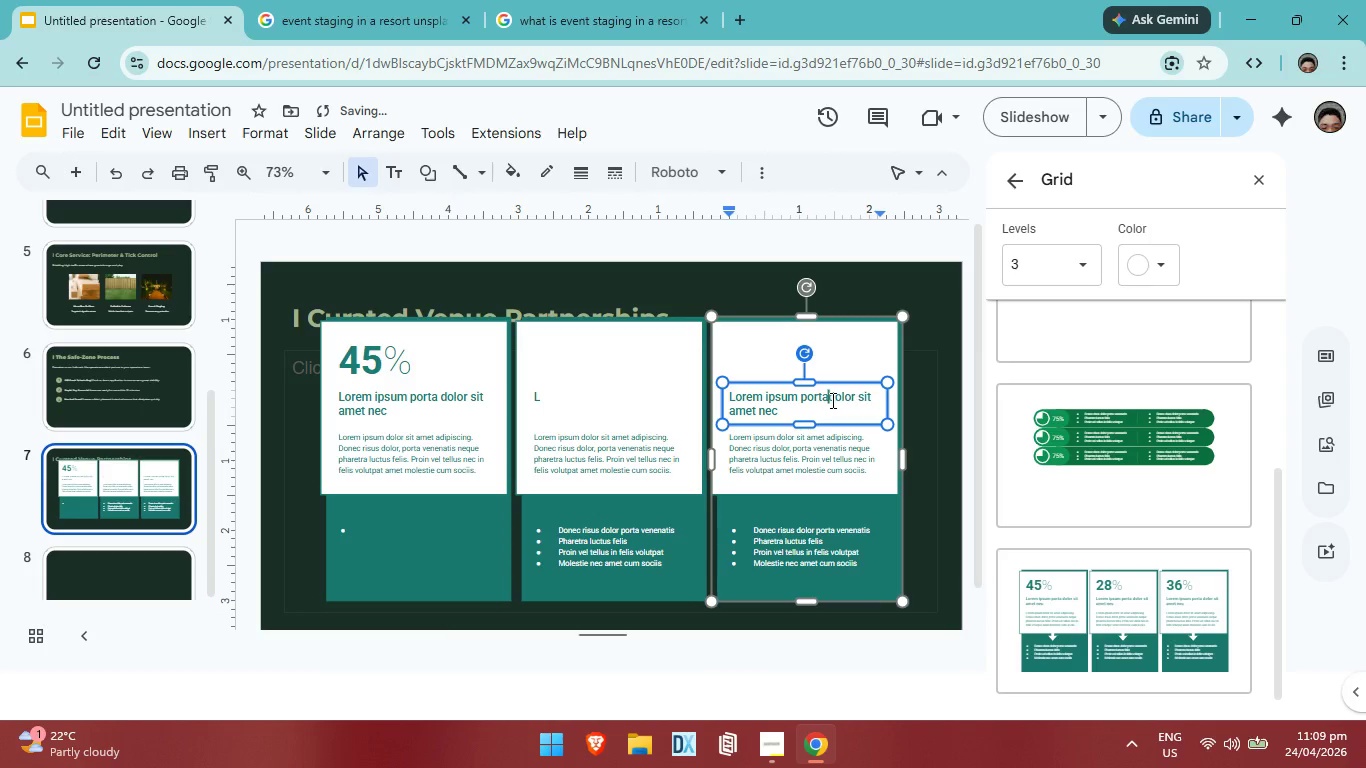 
key(Backspace)
 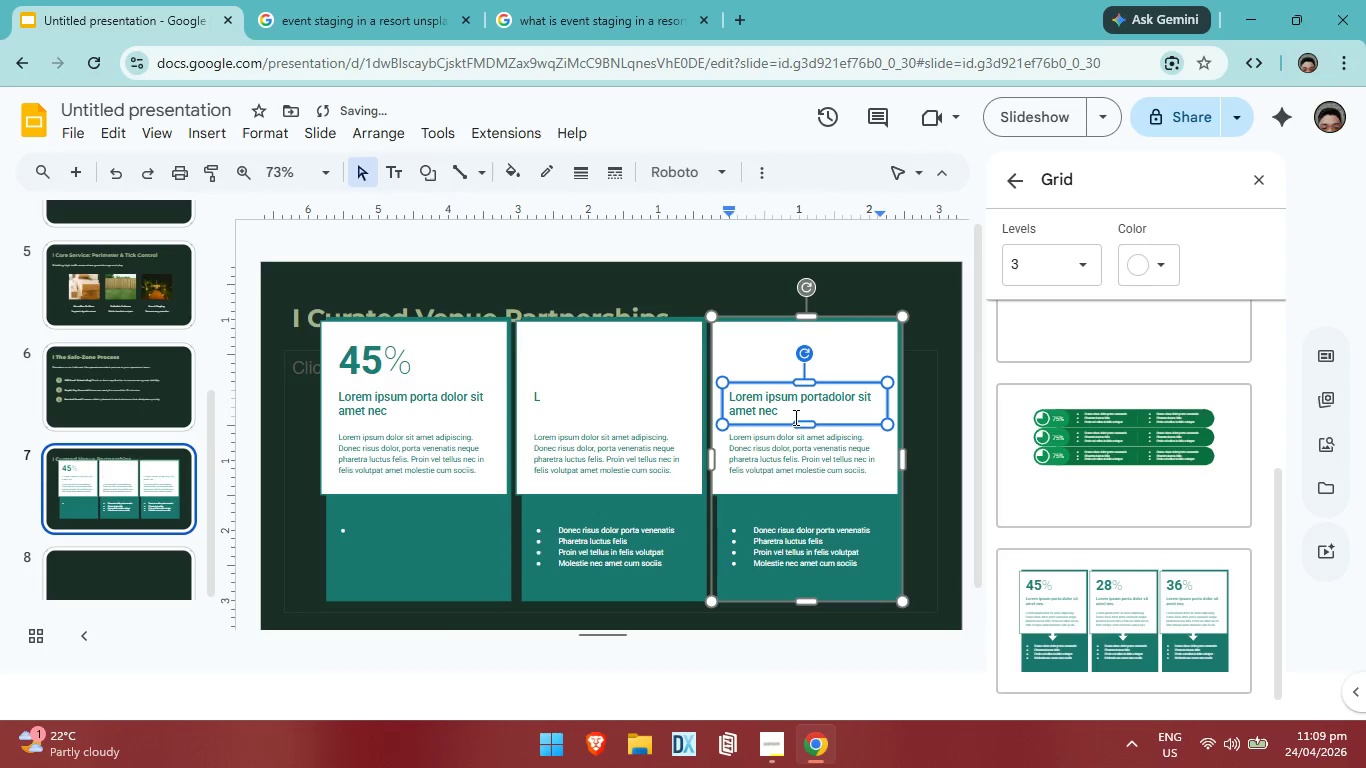 
left_click_drag(start_coordinate=[791, 414], to_coordinate=[727, 397])
 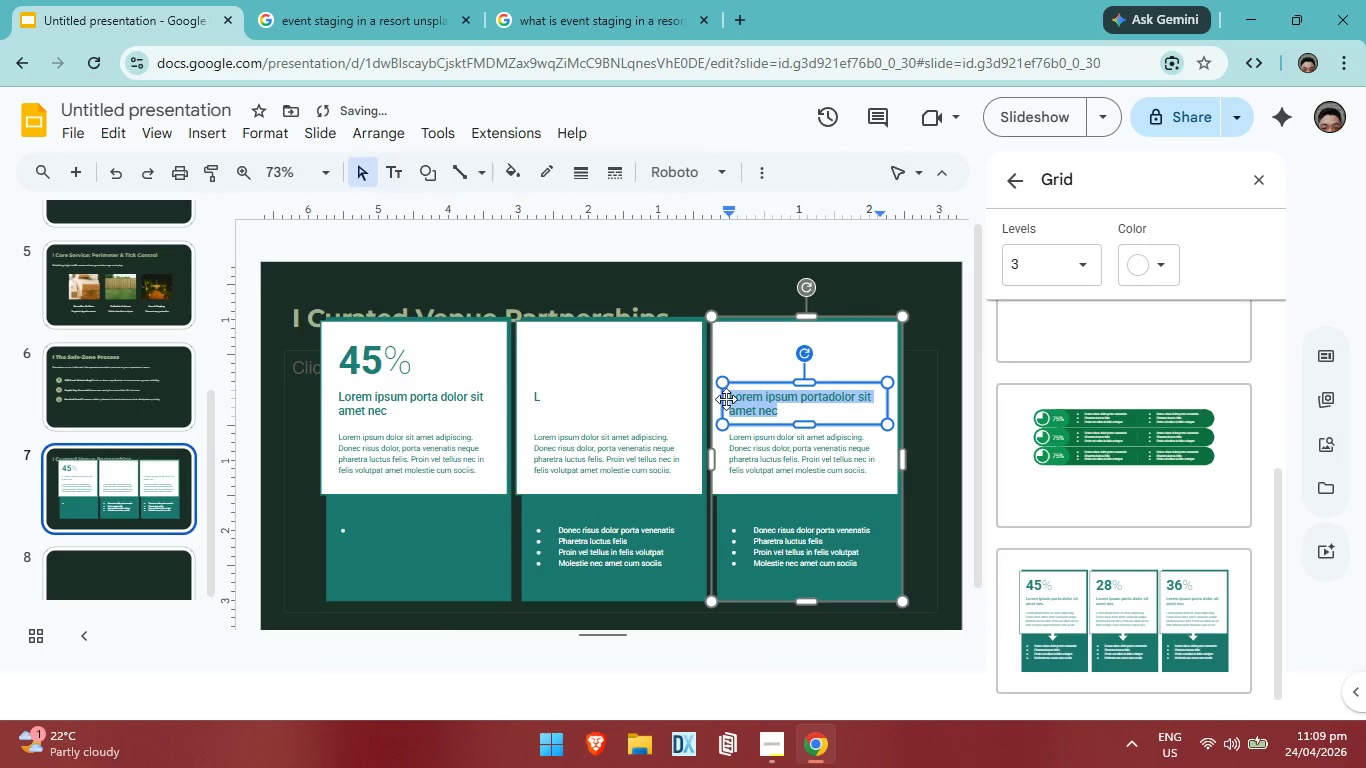 
key(Backspace)
 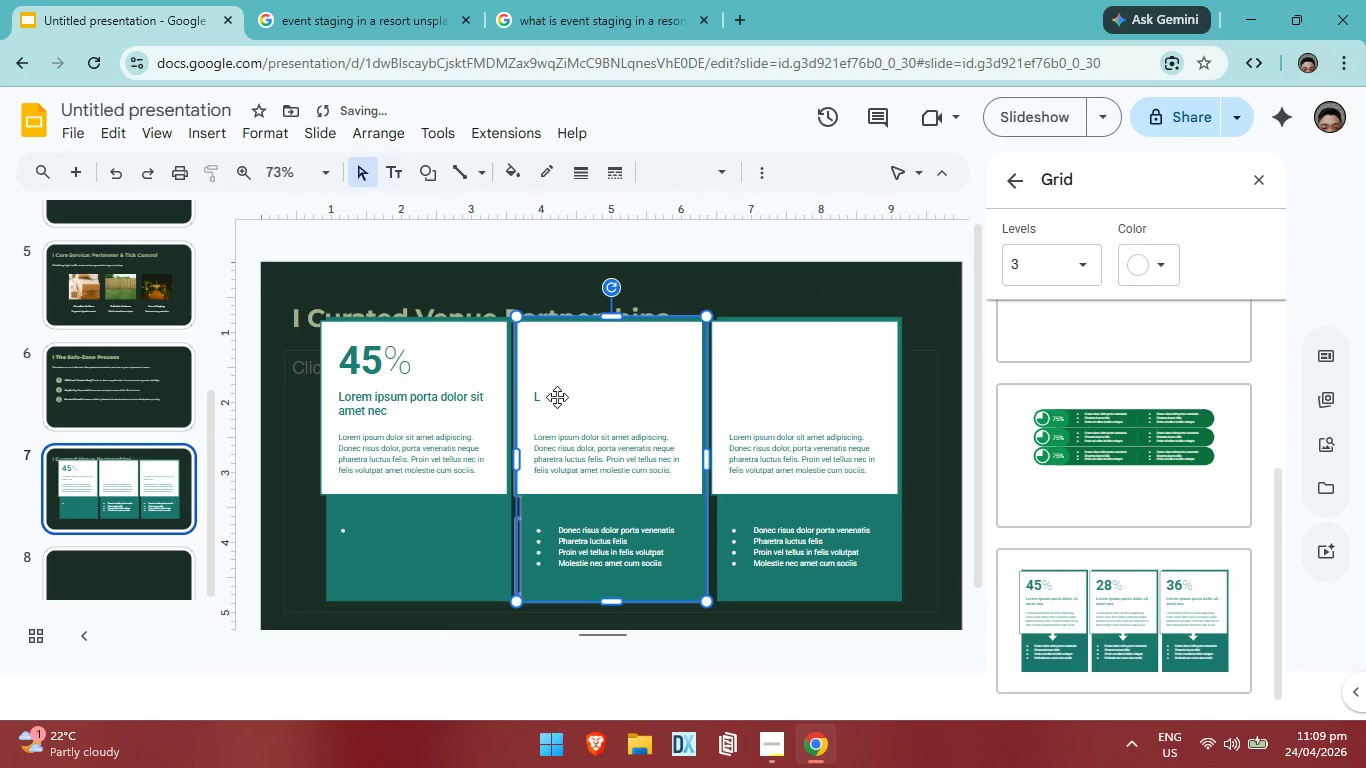 
double_click([557, 397])
 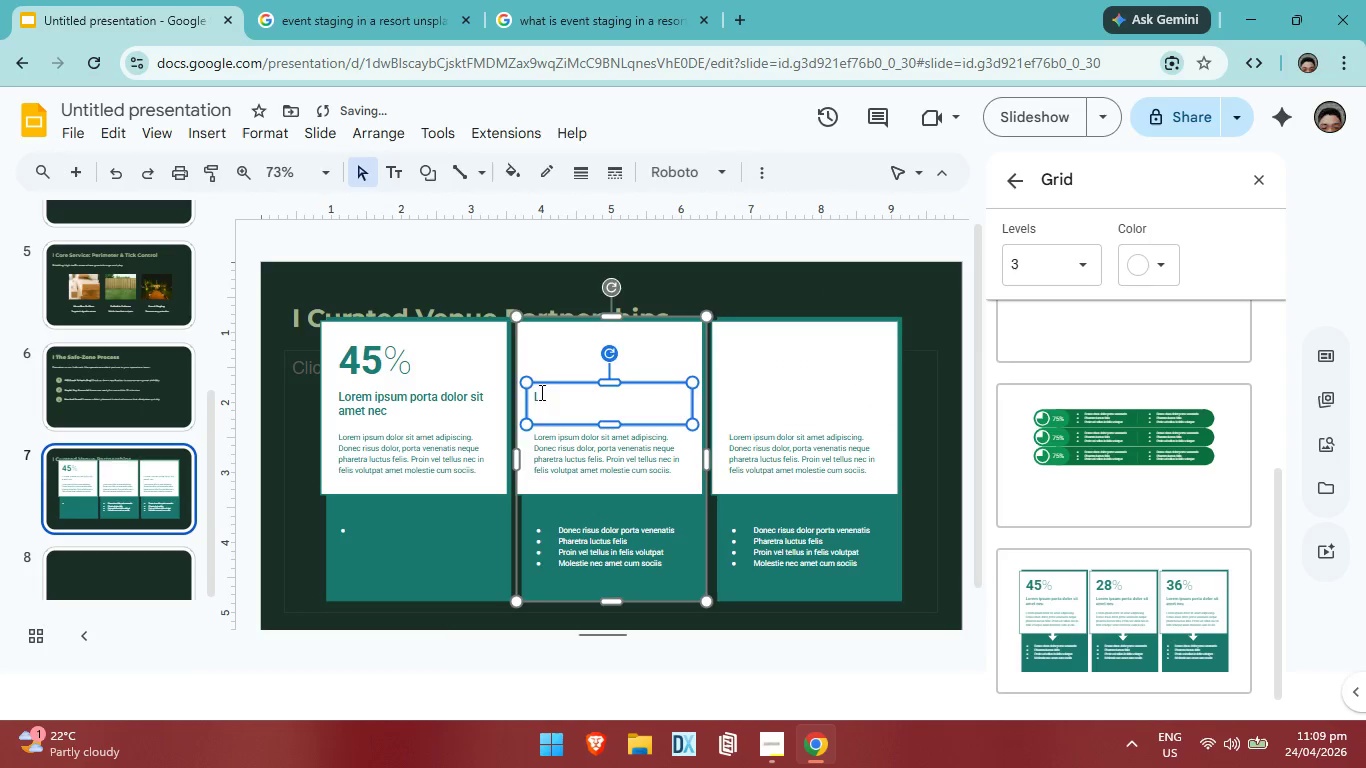 
key(Backspace)
 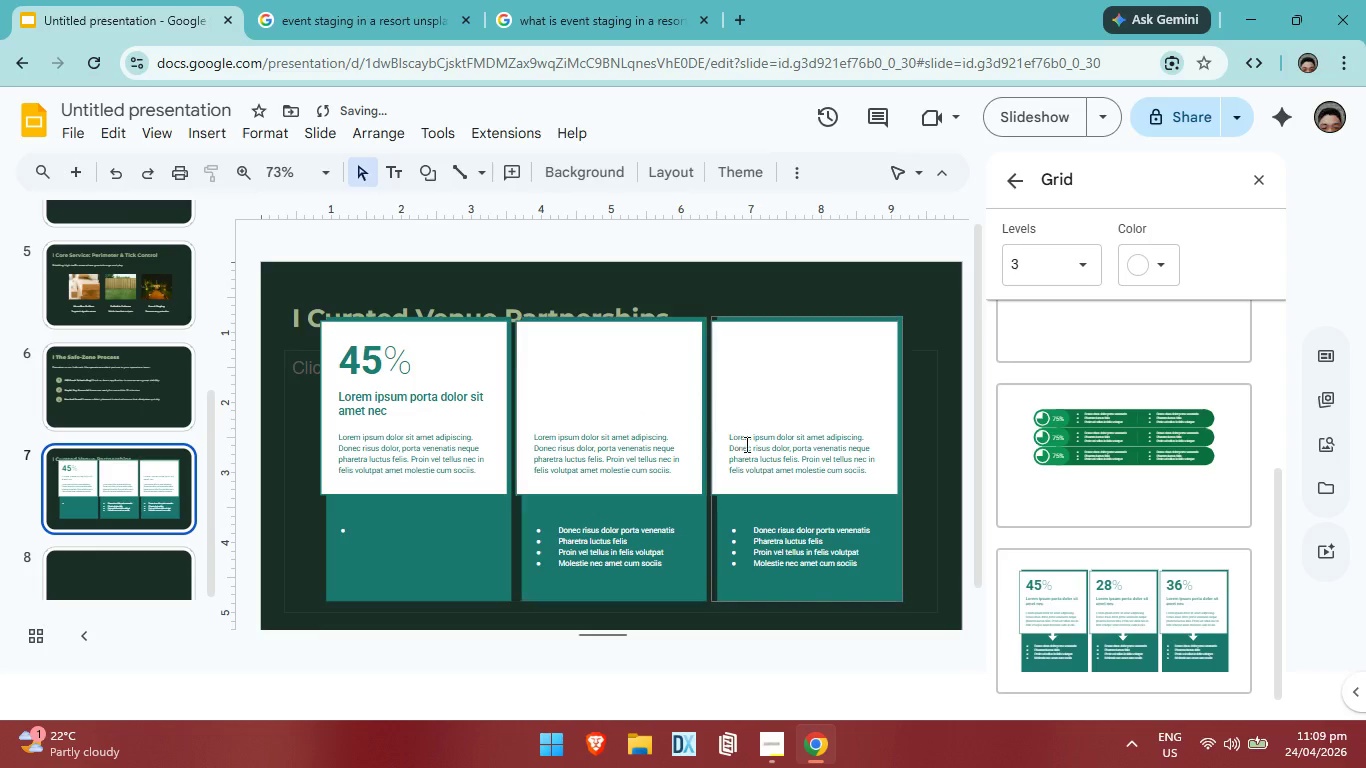 
left_click([745, 444])
 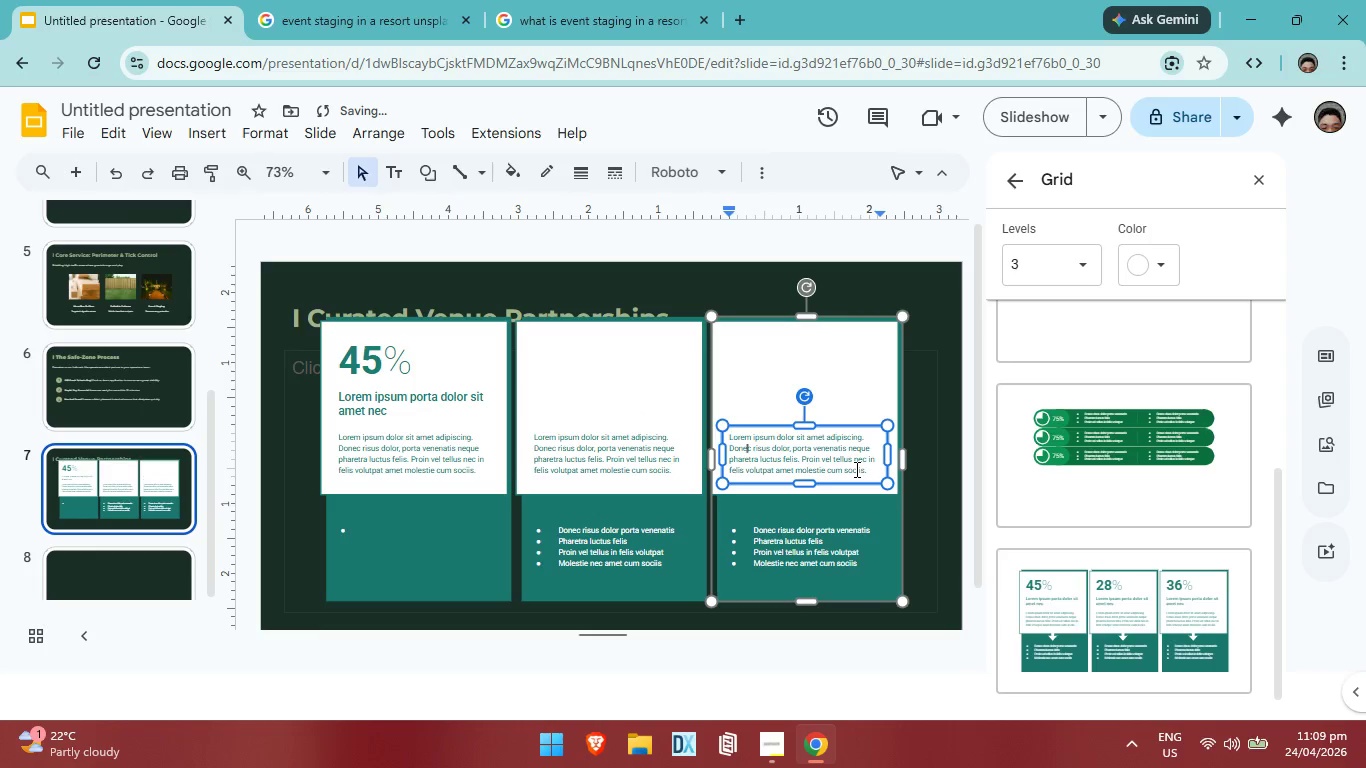 
key(Control+ControlLeft)
 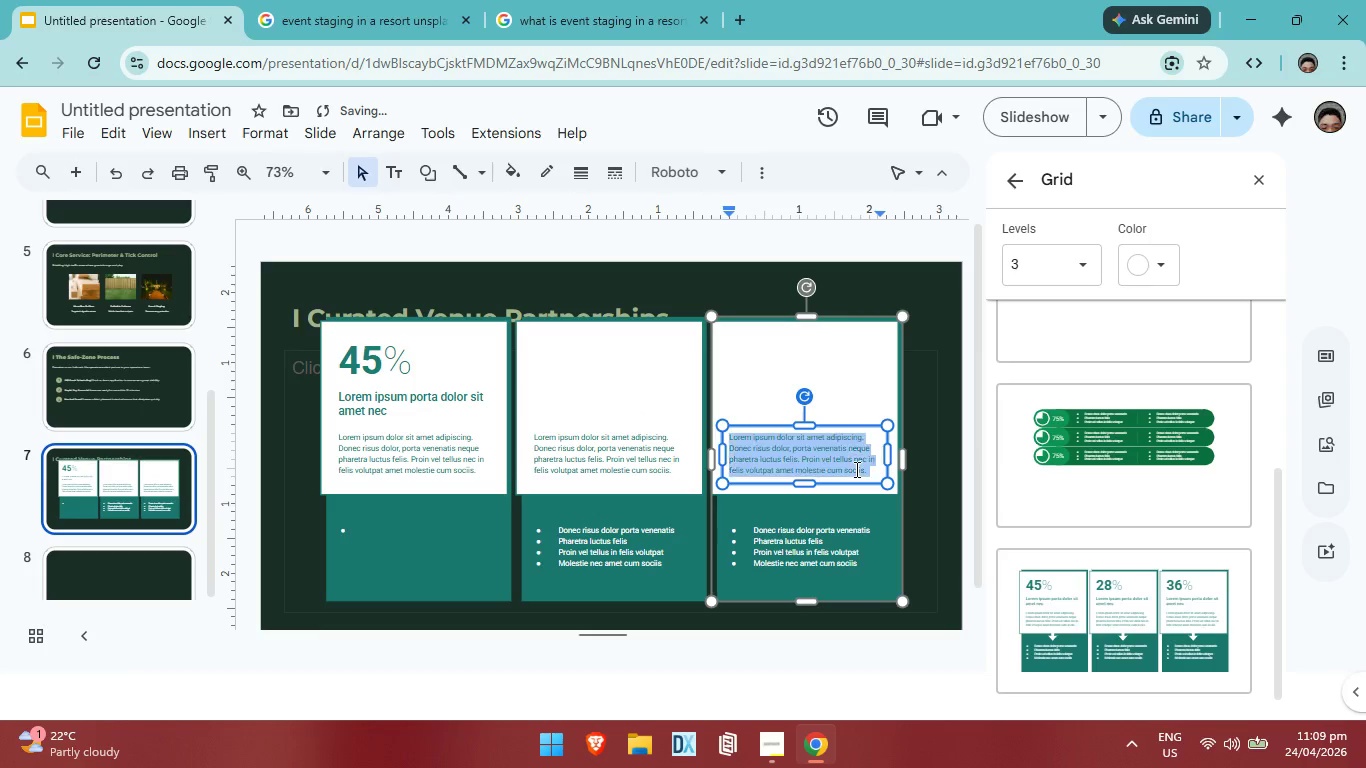 
key(Control+A)
 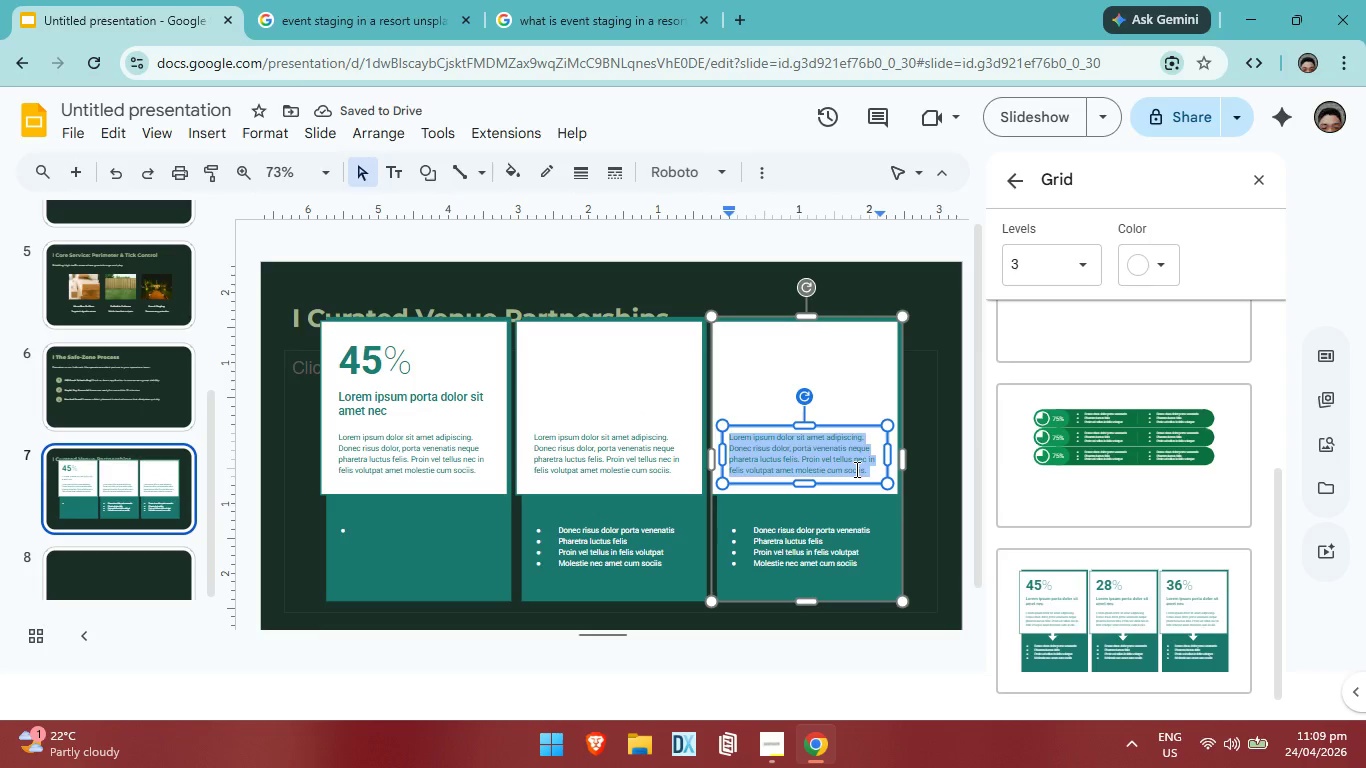 
key(Backspace)
 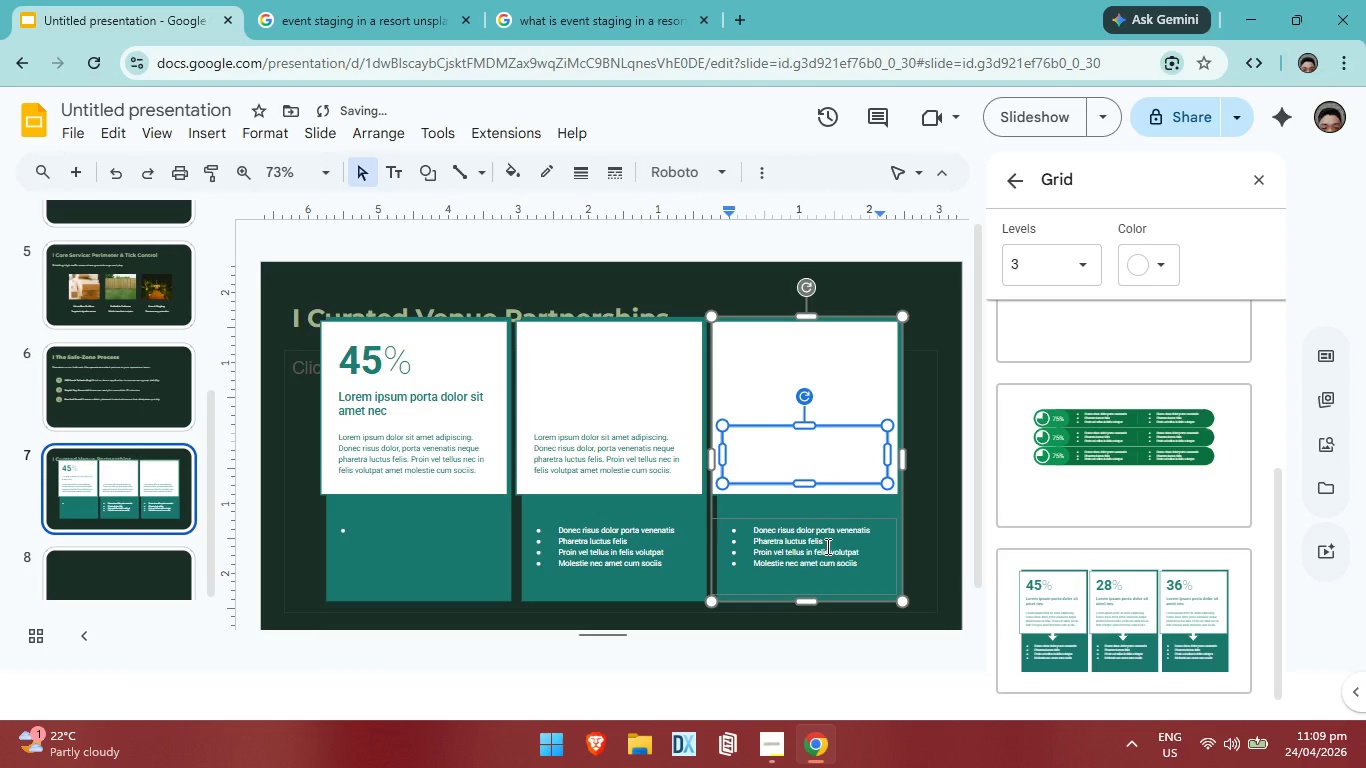 
left_click([826, 550])
 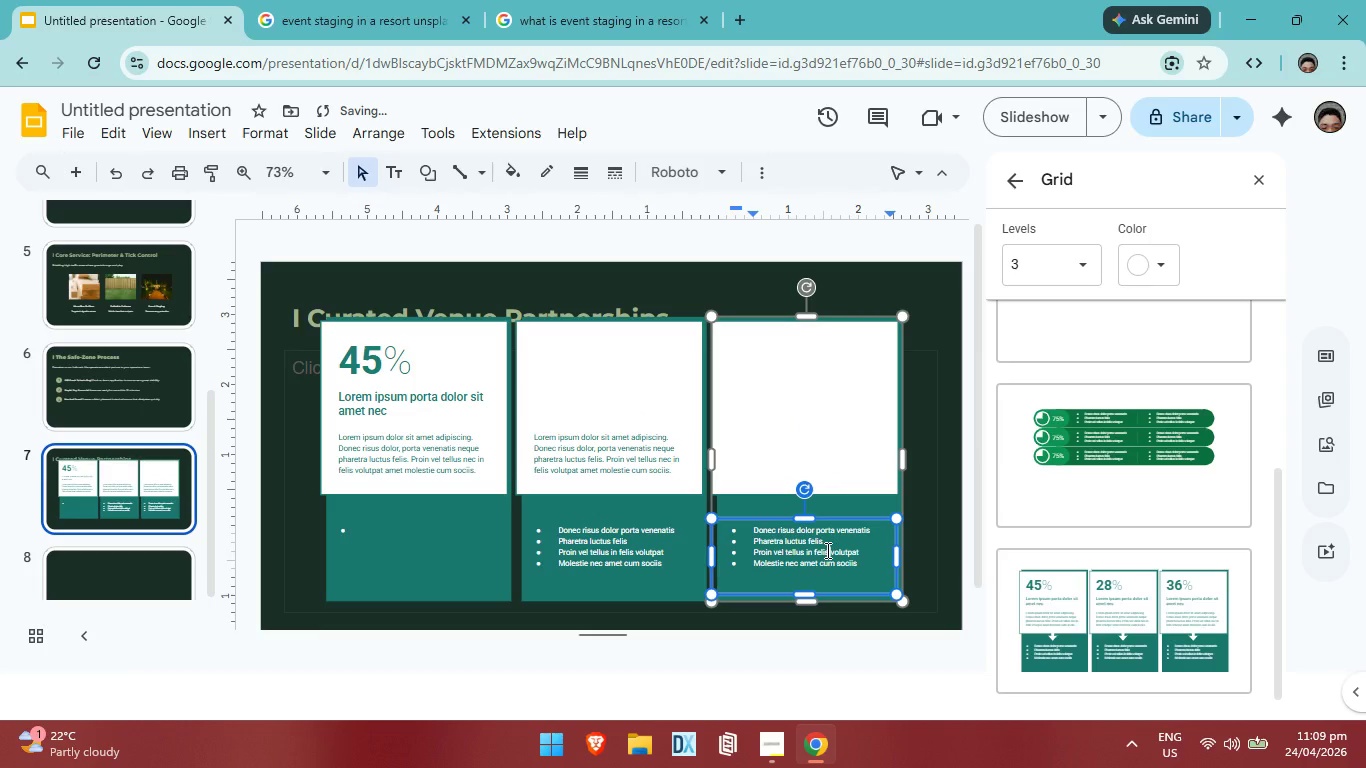 
key(Control+A)
 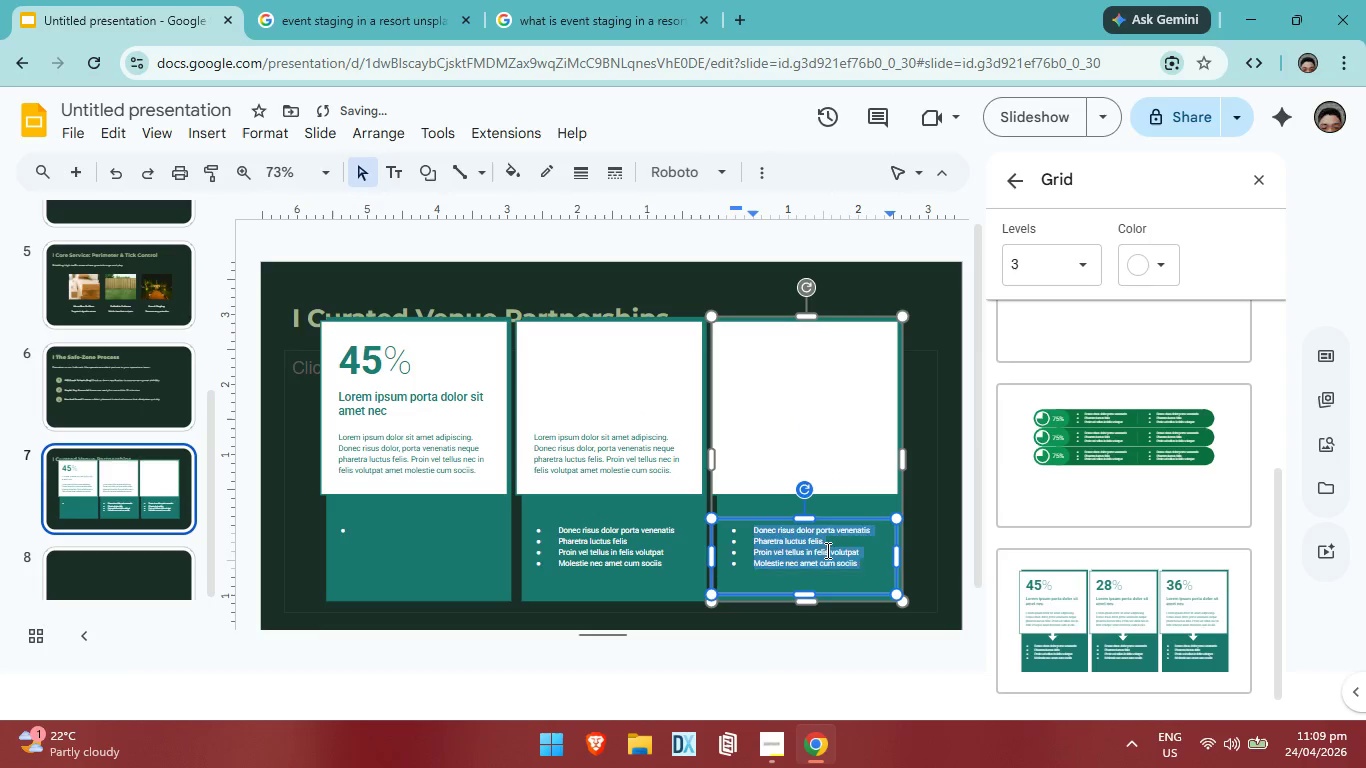 
key(Backspace)
 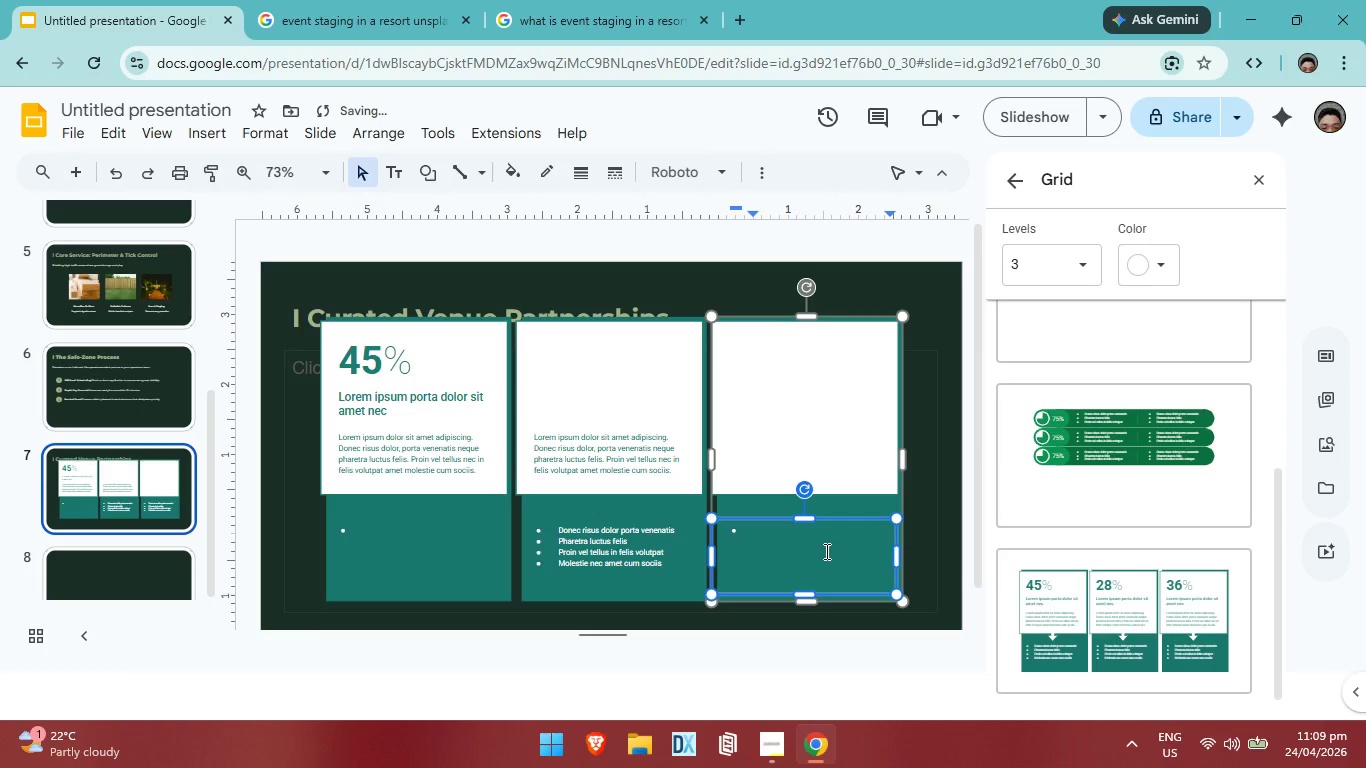 
key(Backspace)
 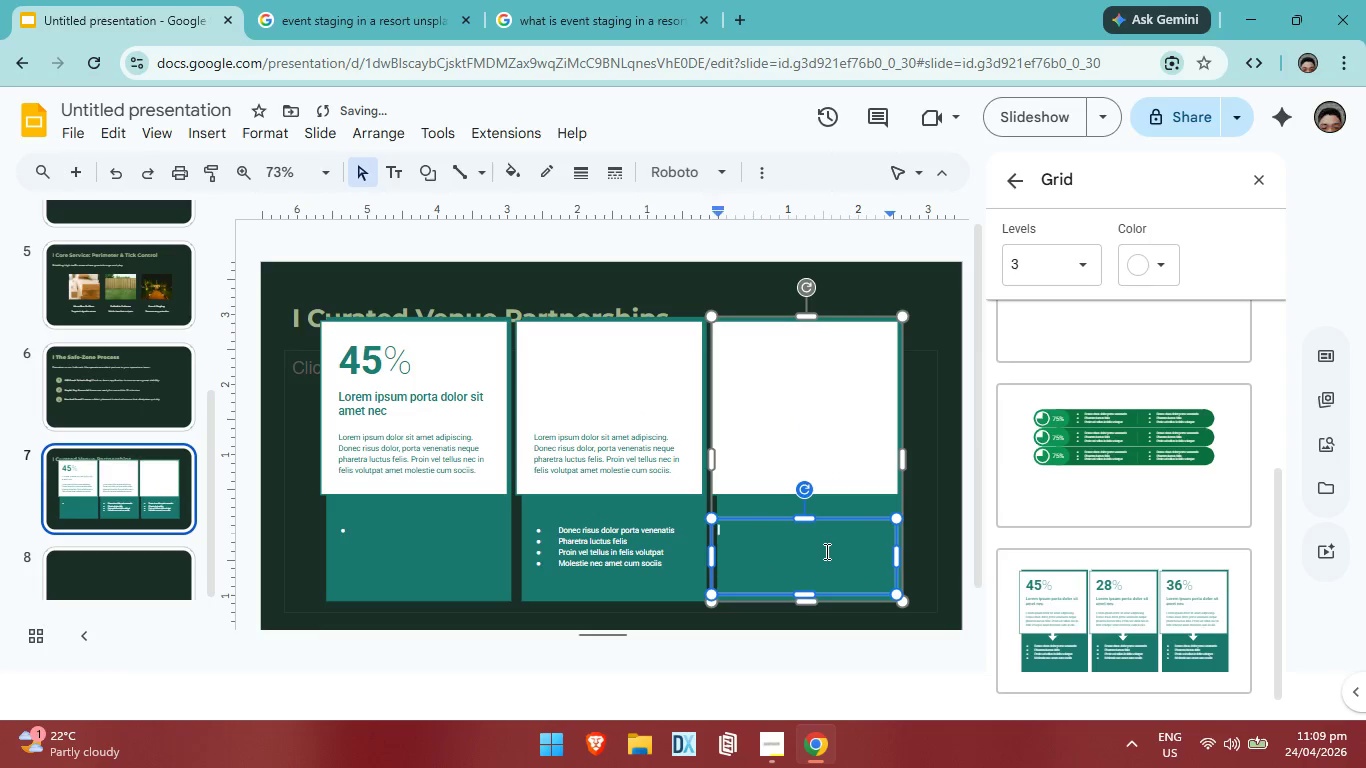 
key(Backspace)
 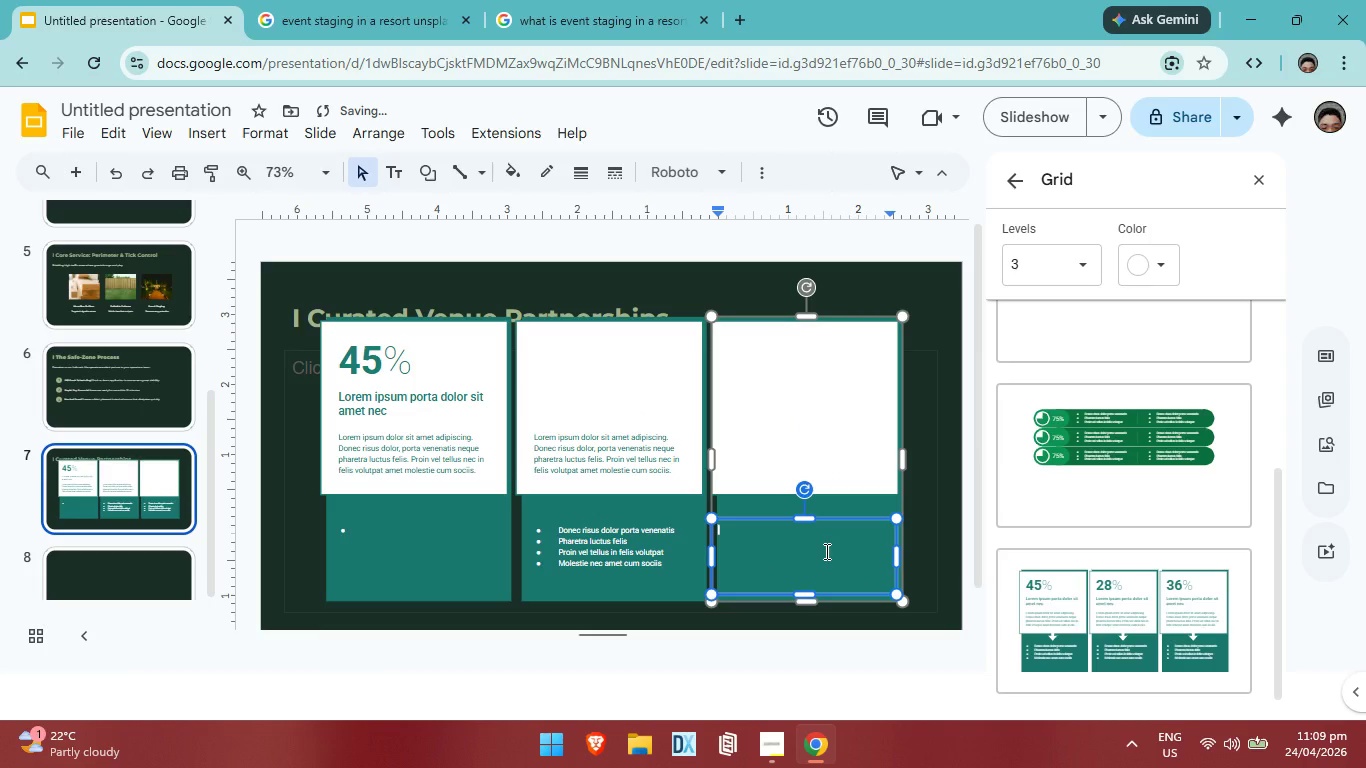 
key(Backspace)
 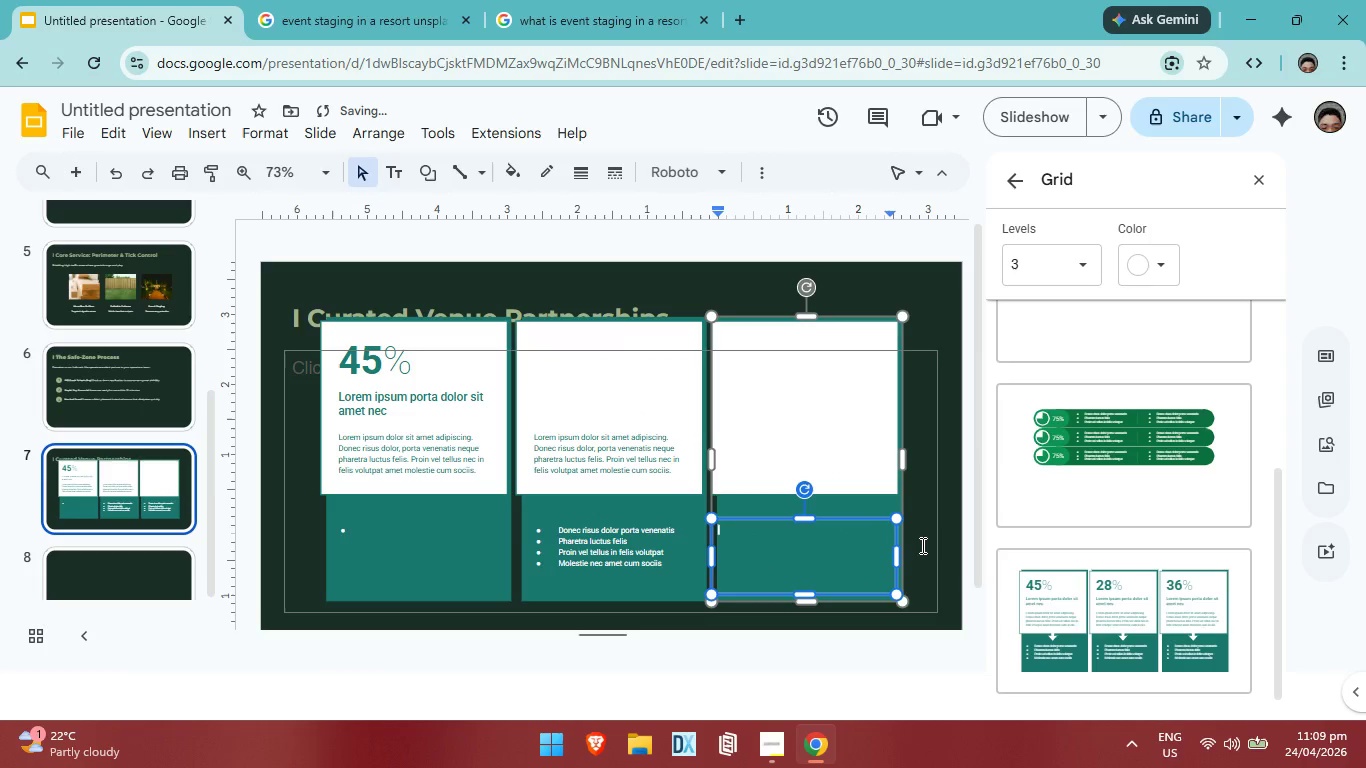 
left_click([921, 545])
 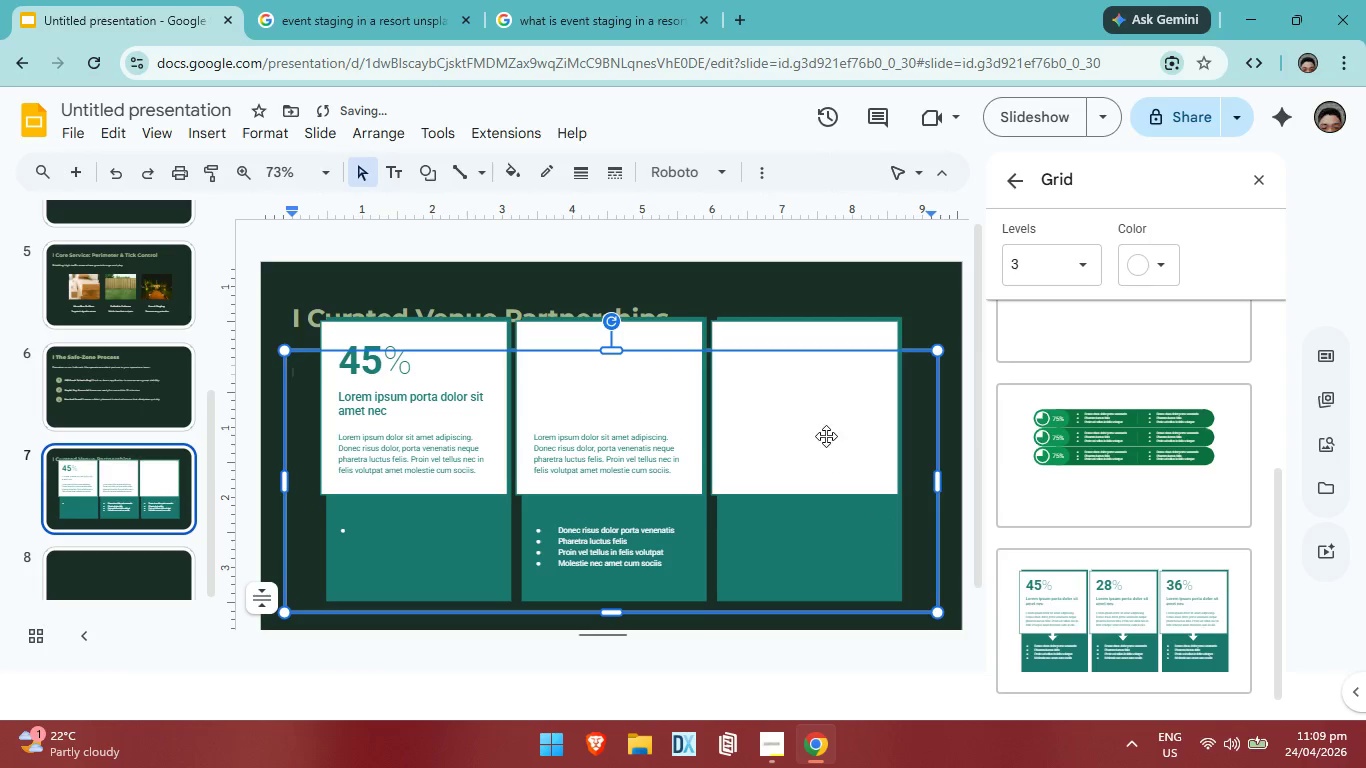 
left_click([826, 436])
 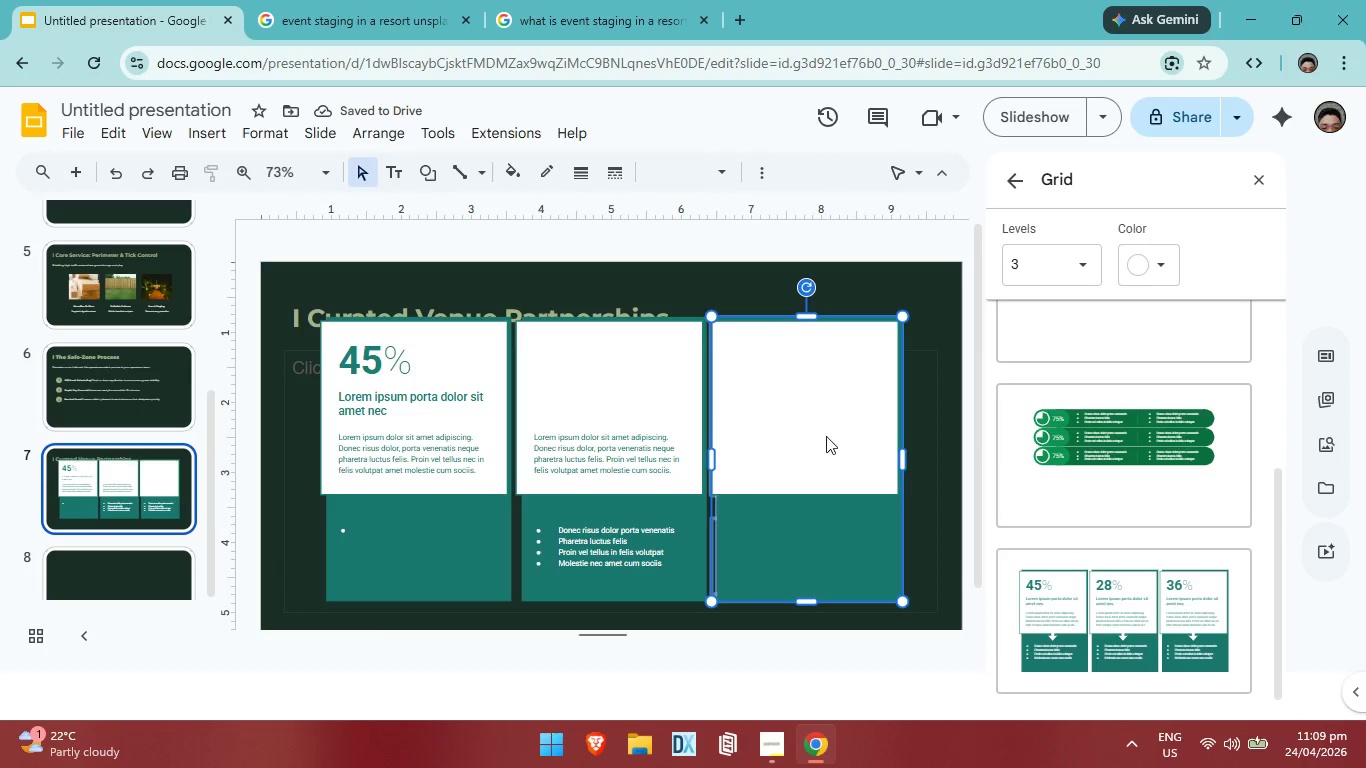 
left_click_drag(start_coordinate=[826, 436], to_coordinate=[736, 462])
 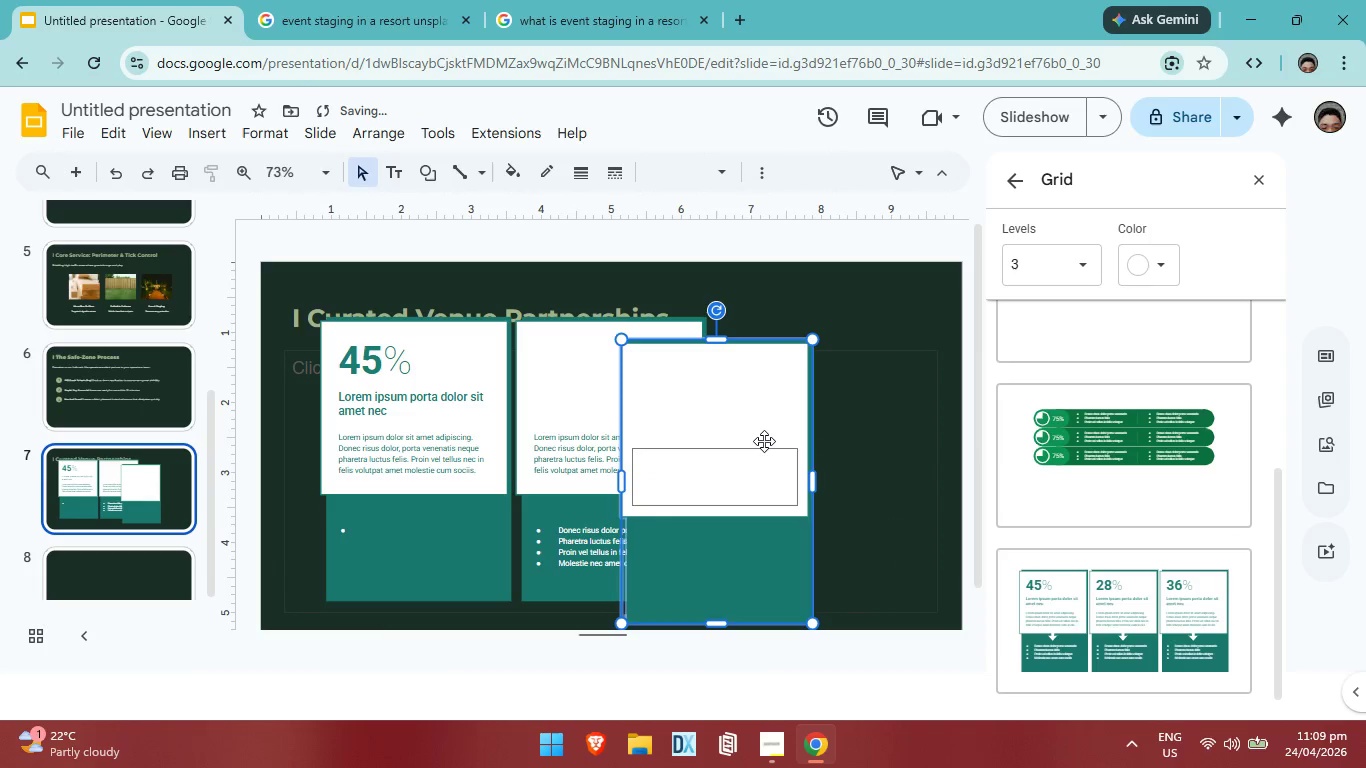 
left_click([764, 437])
 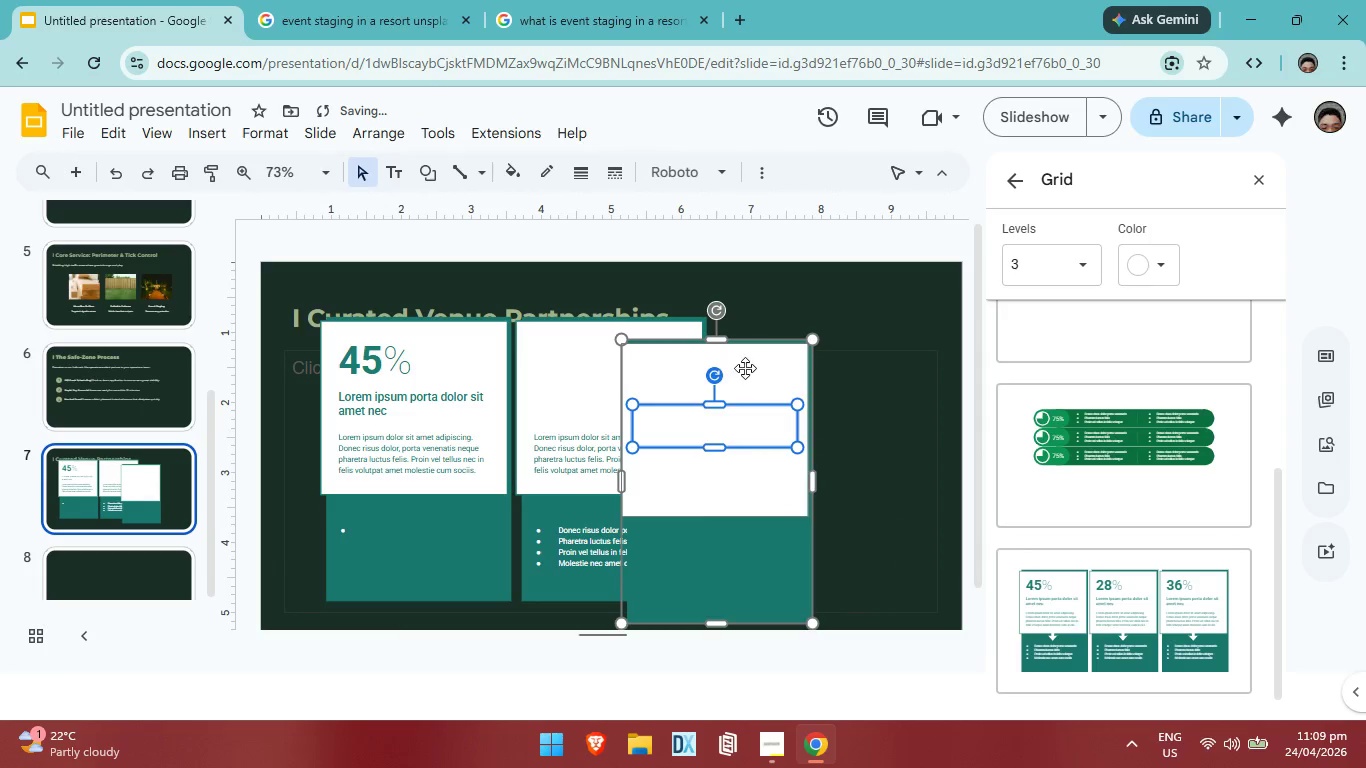 
left_click([745, 368])
 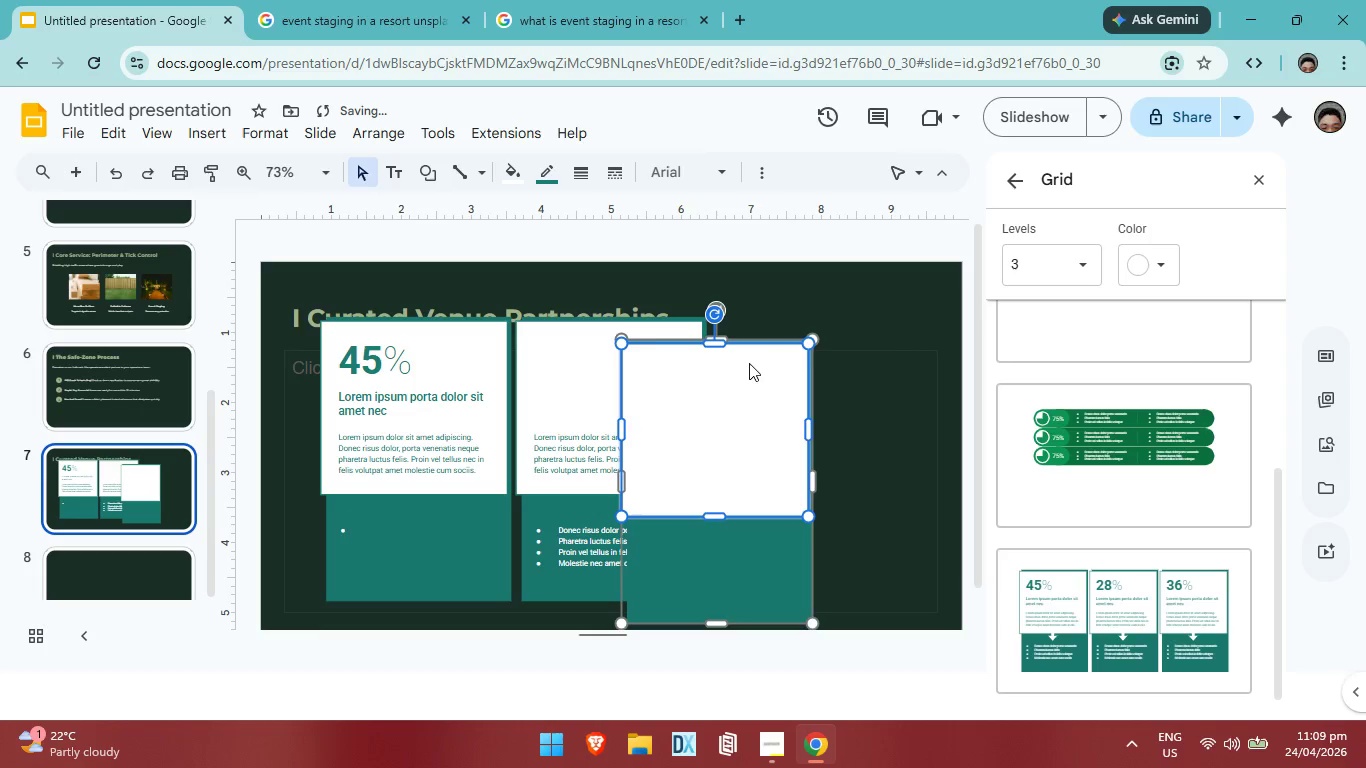 
left_click_drag(start_coordinate=[749, 363], to_coordinate=[858, 330])
 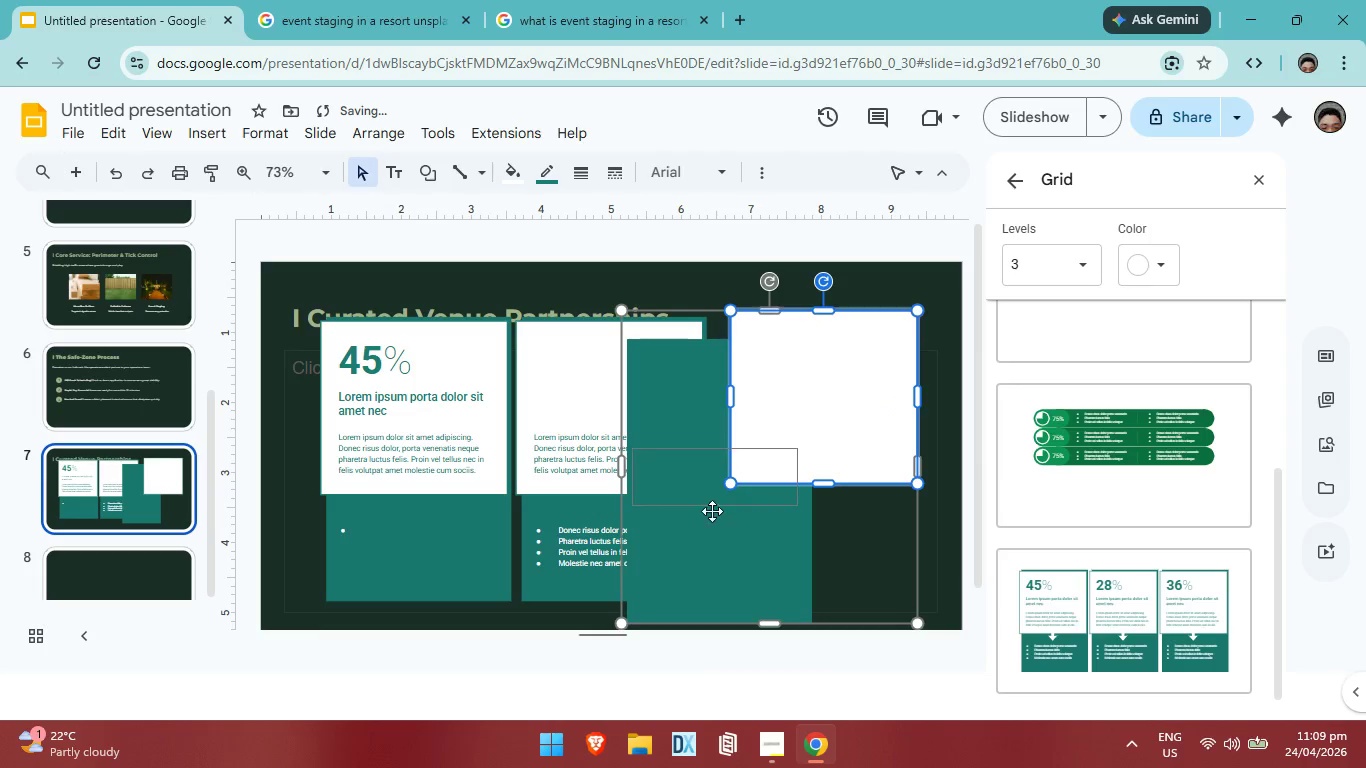 
left_click([712, 511])
 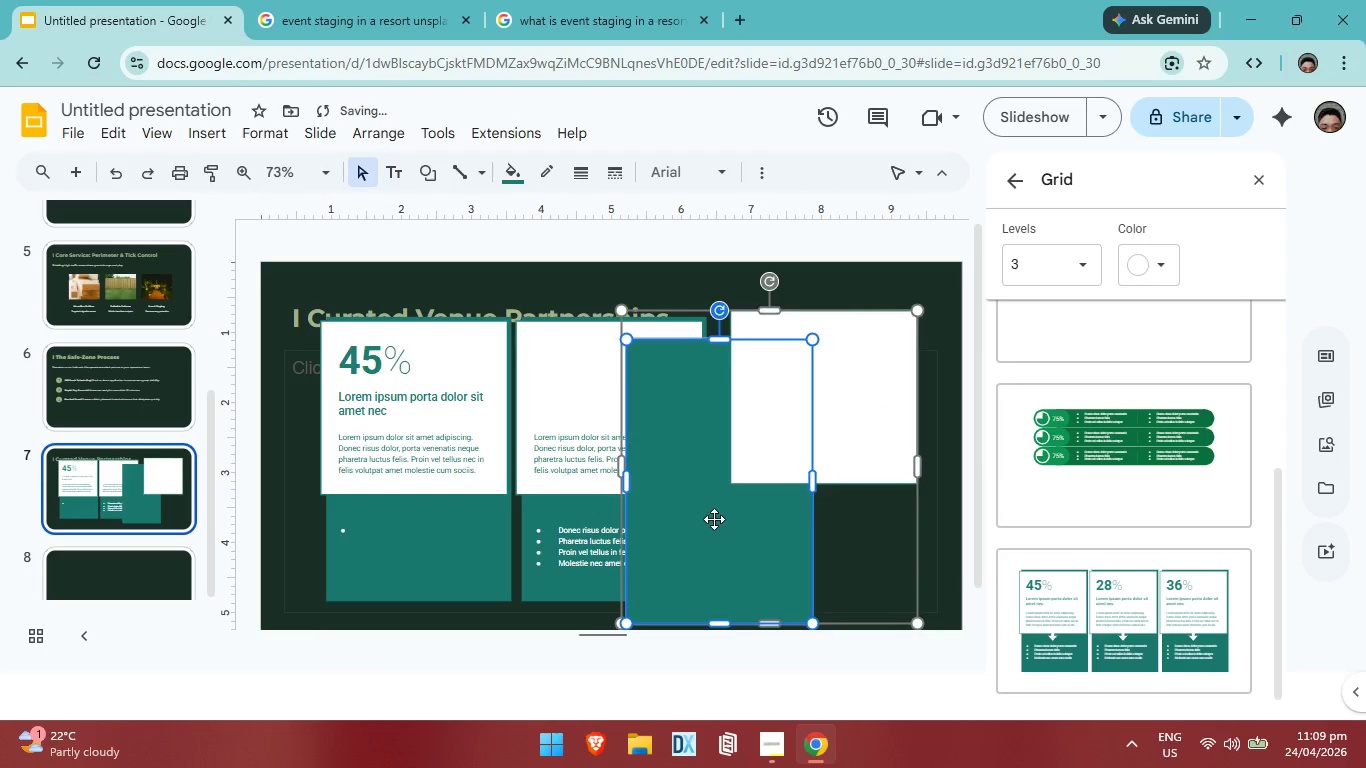 
key(Backspace)
 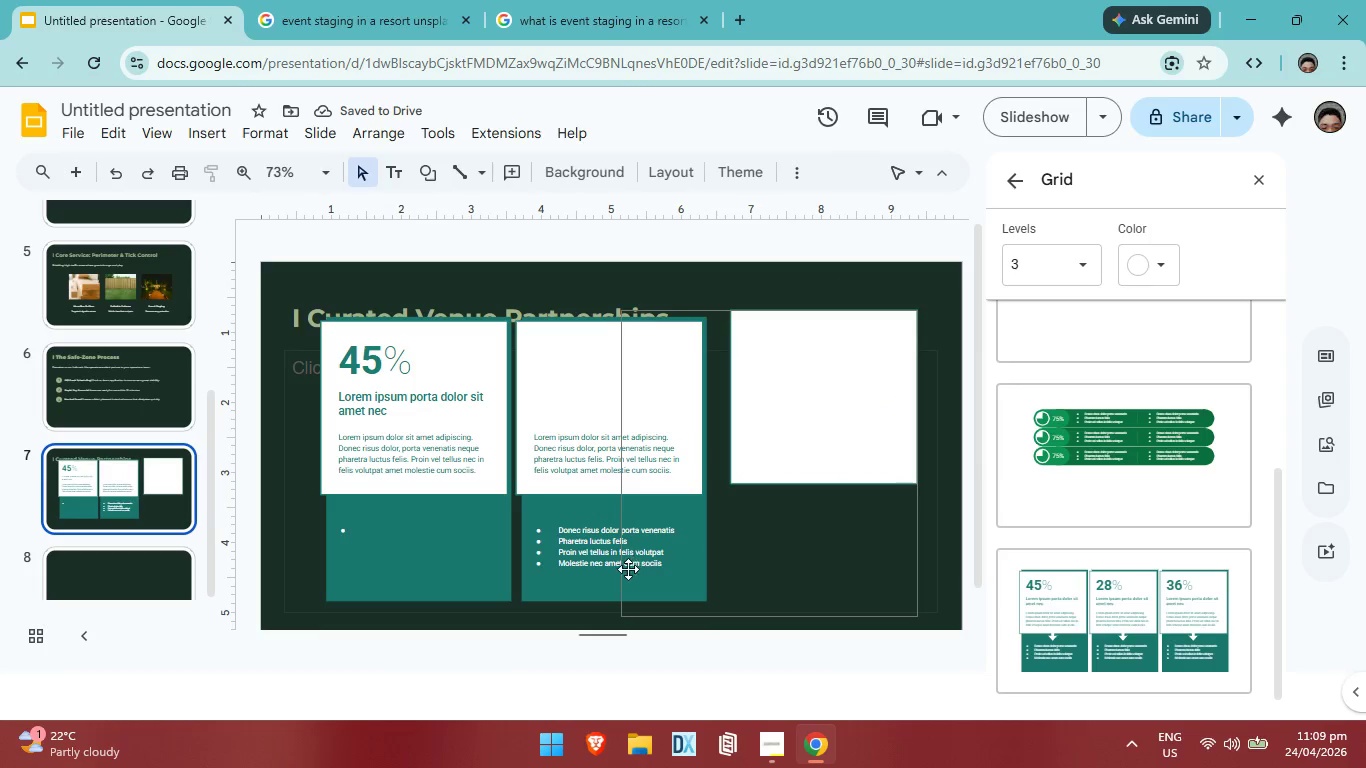 
left_click([716, 579])
 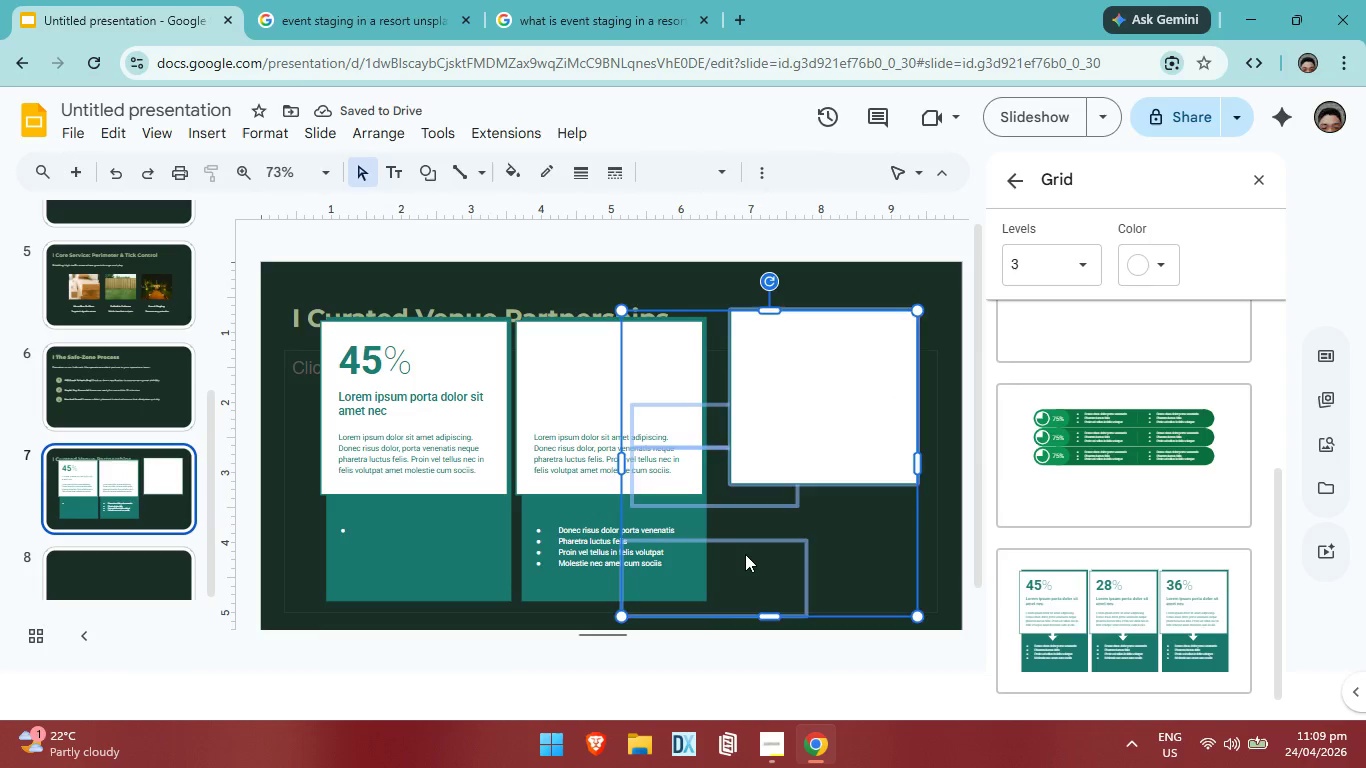 
key(Backspace)
 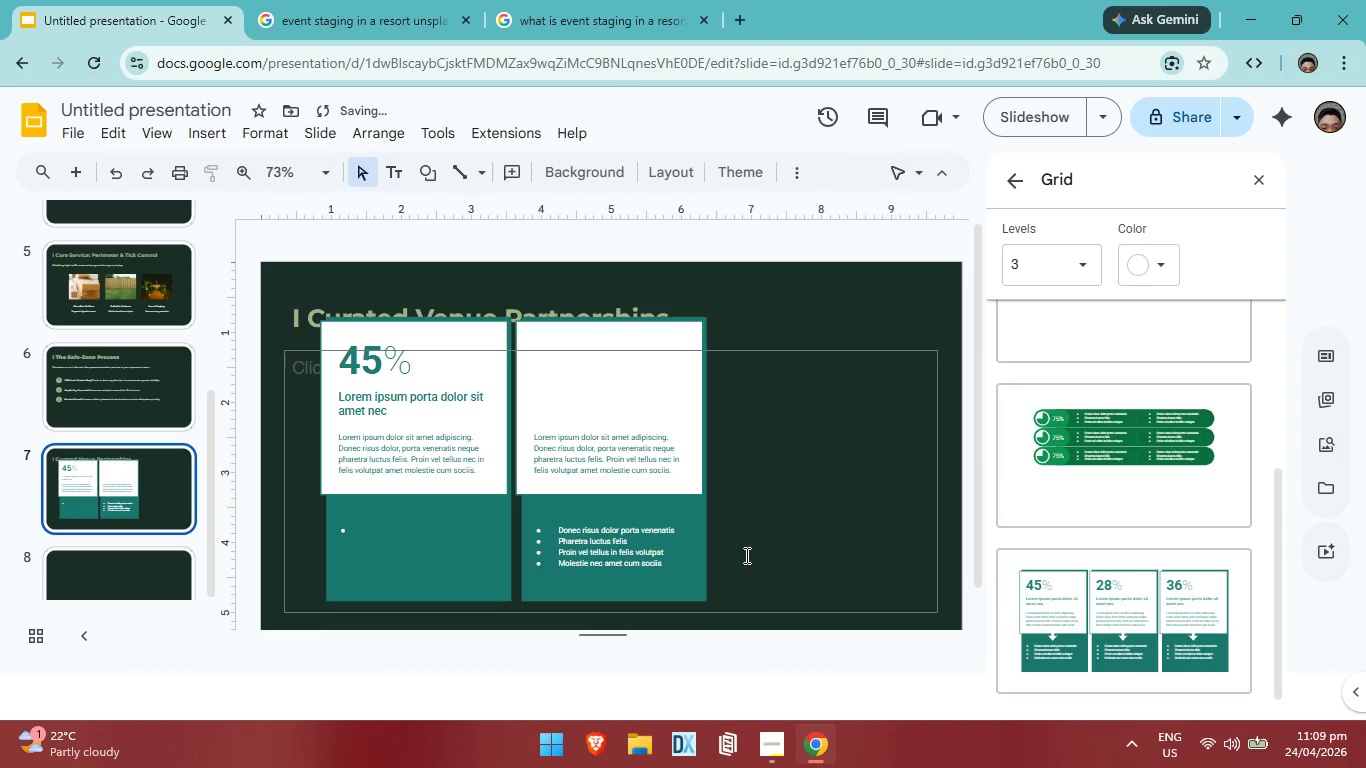 
key(Control+ControlLeft)
 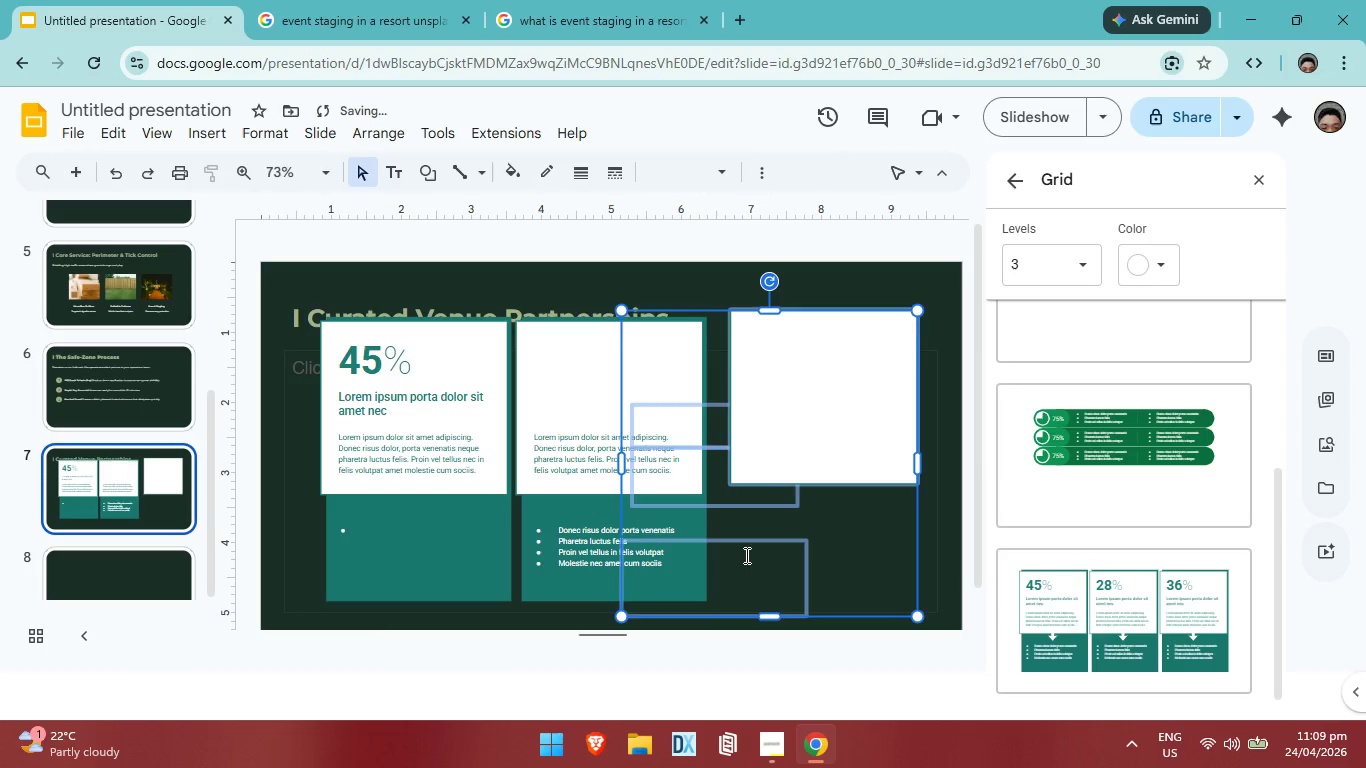 
key(Control+Z)
 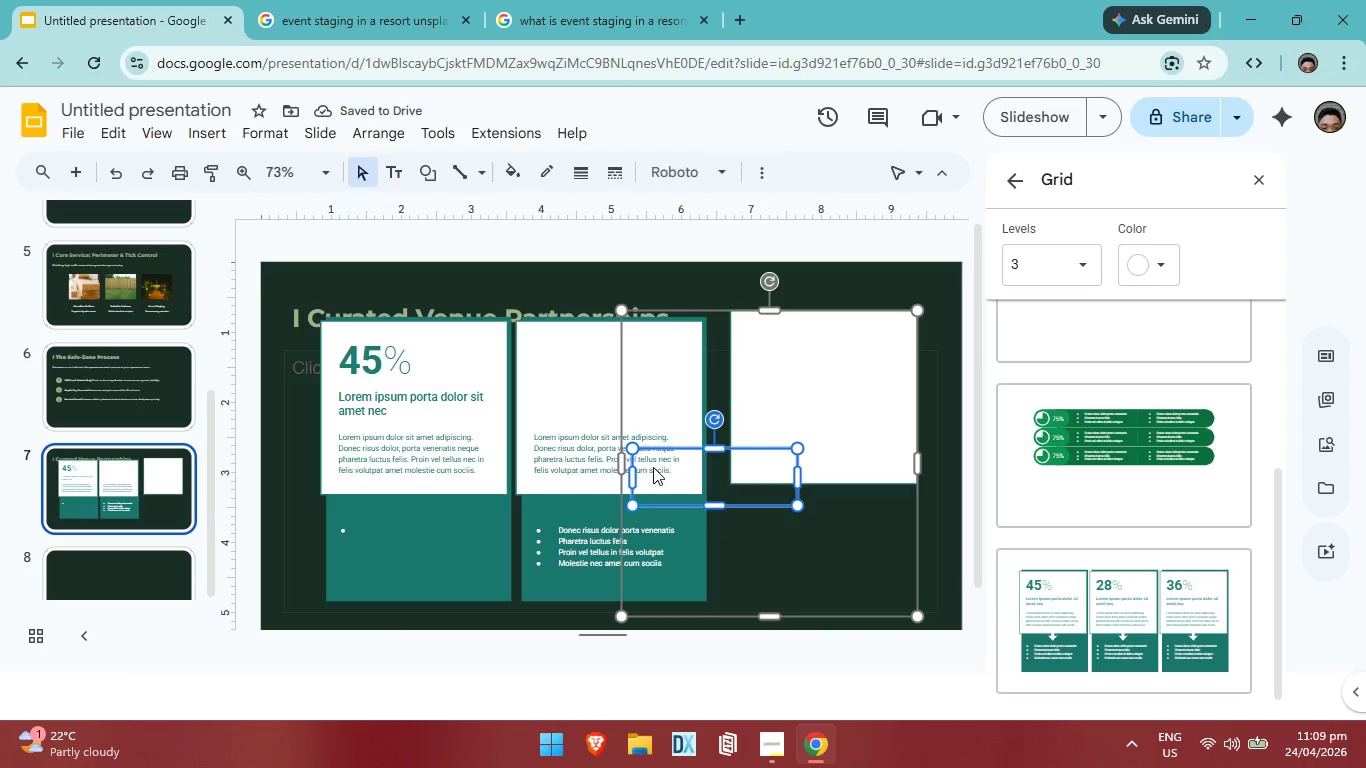 
key(Backspace)
 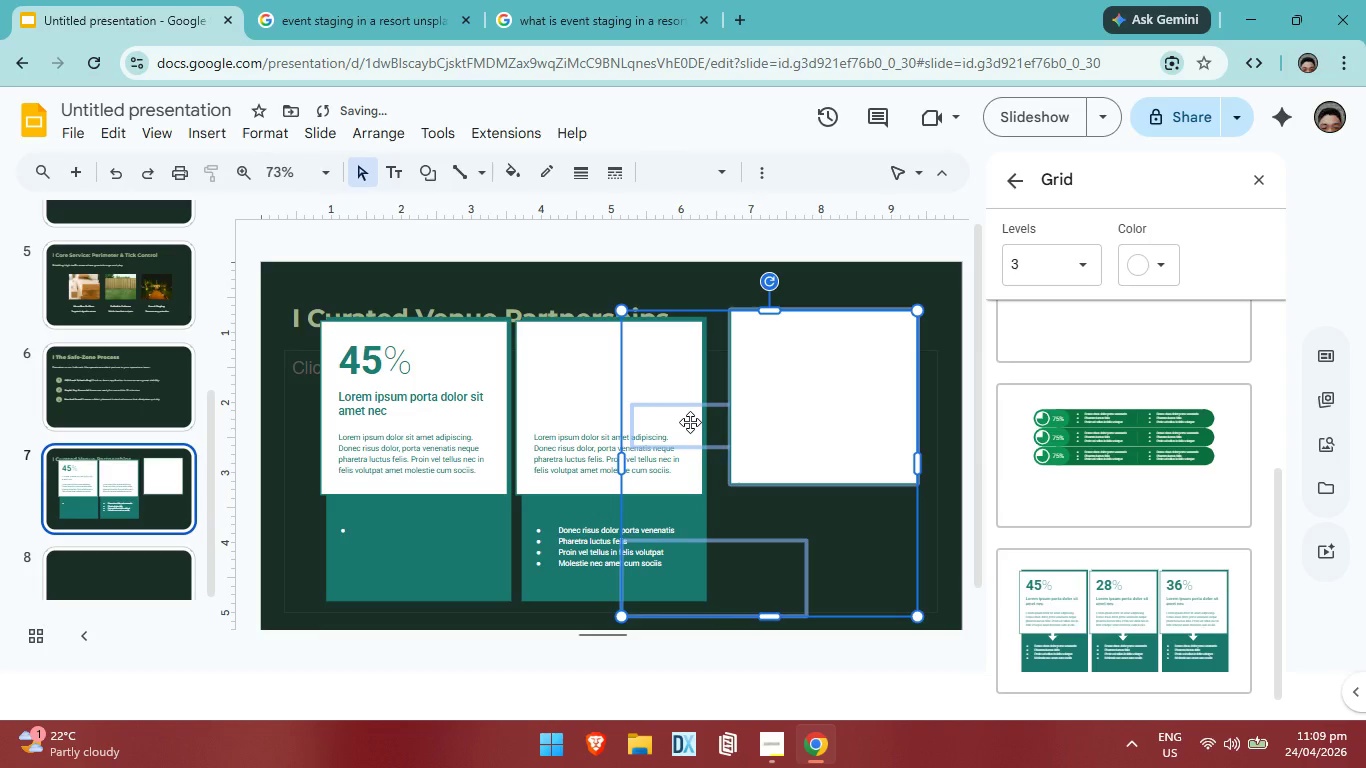 
left_click([690, 421])
 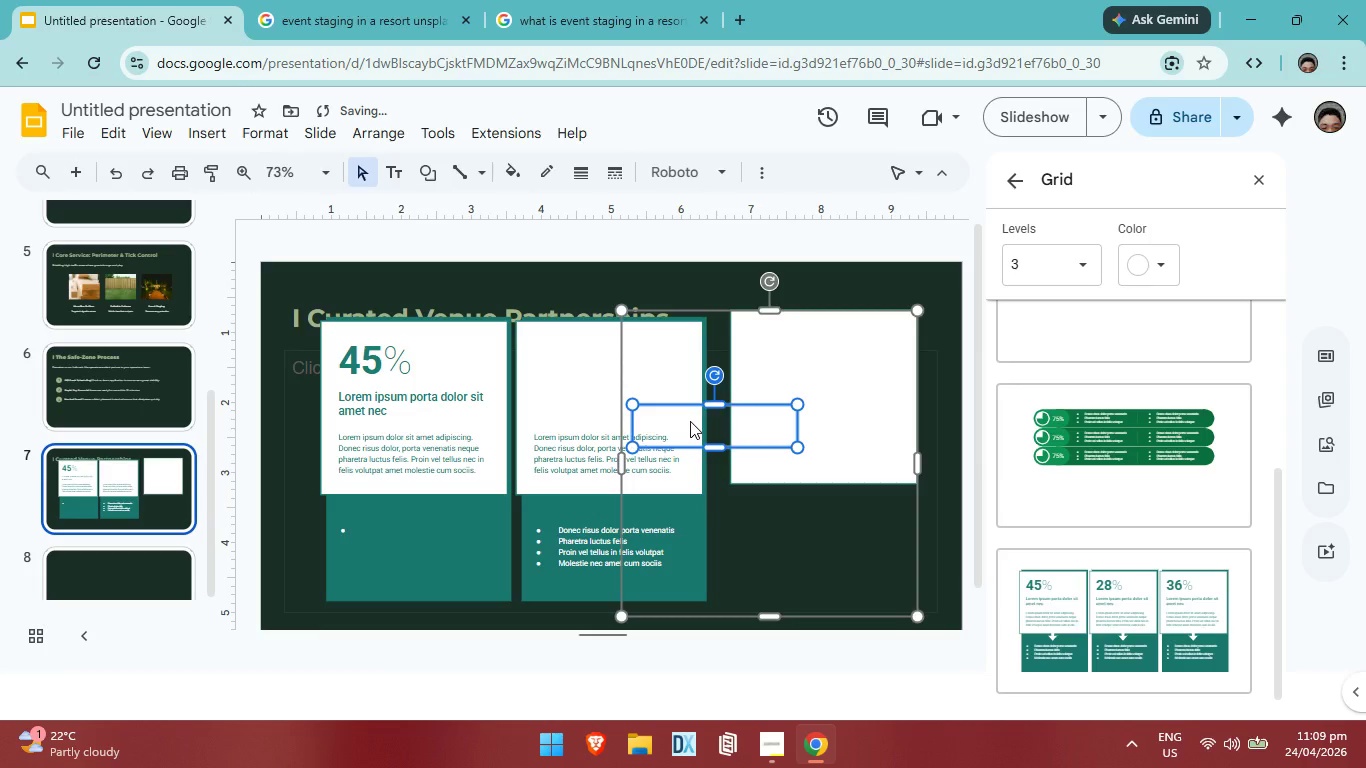 
key(Backspace)
 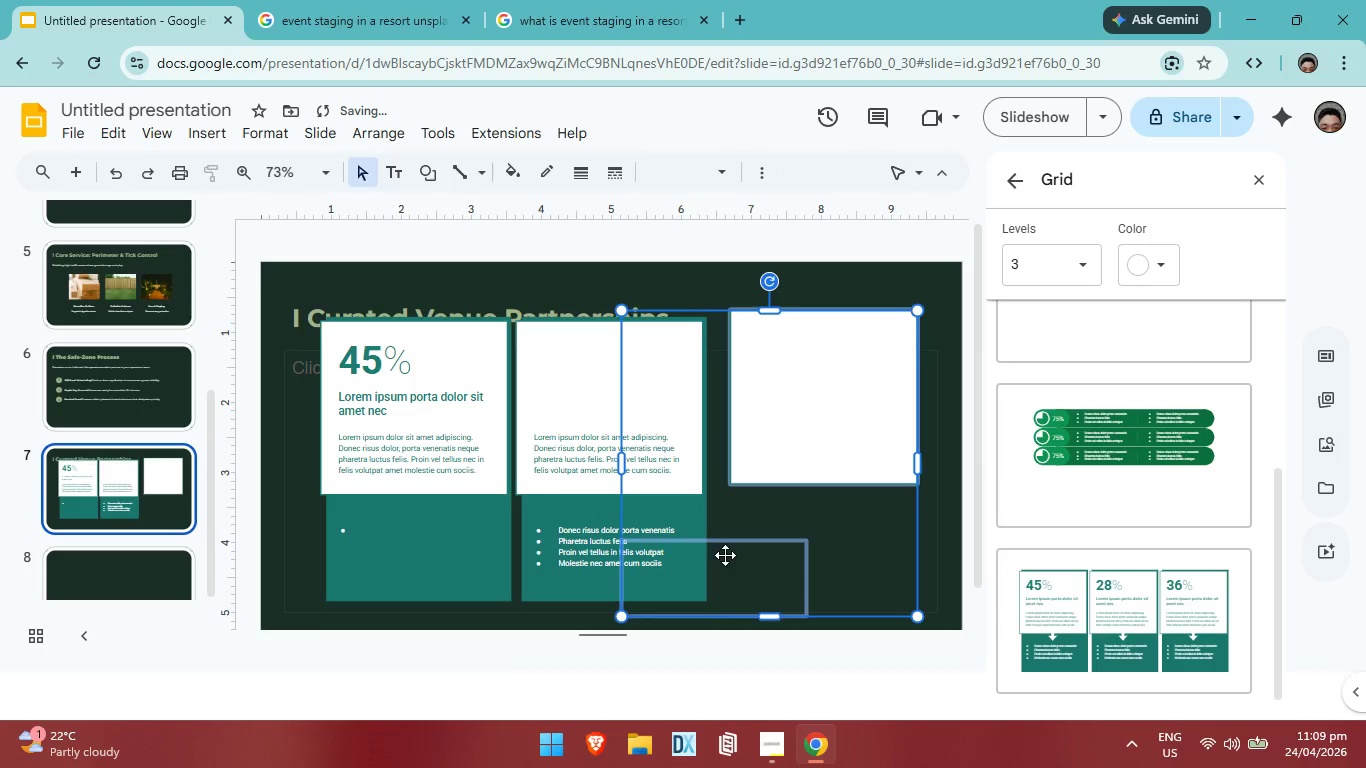 
double_click([725, 555])
 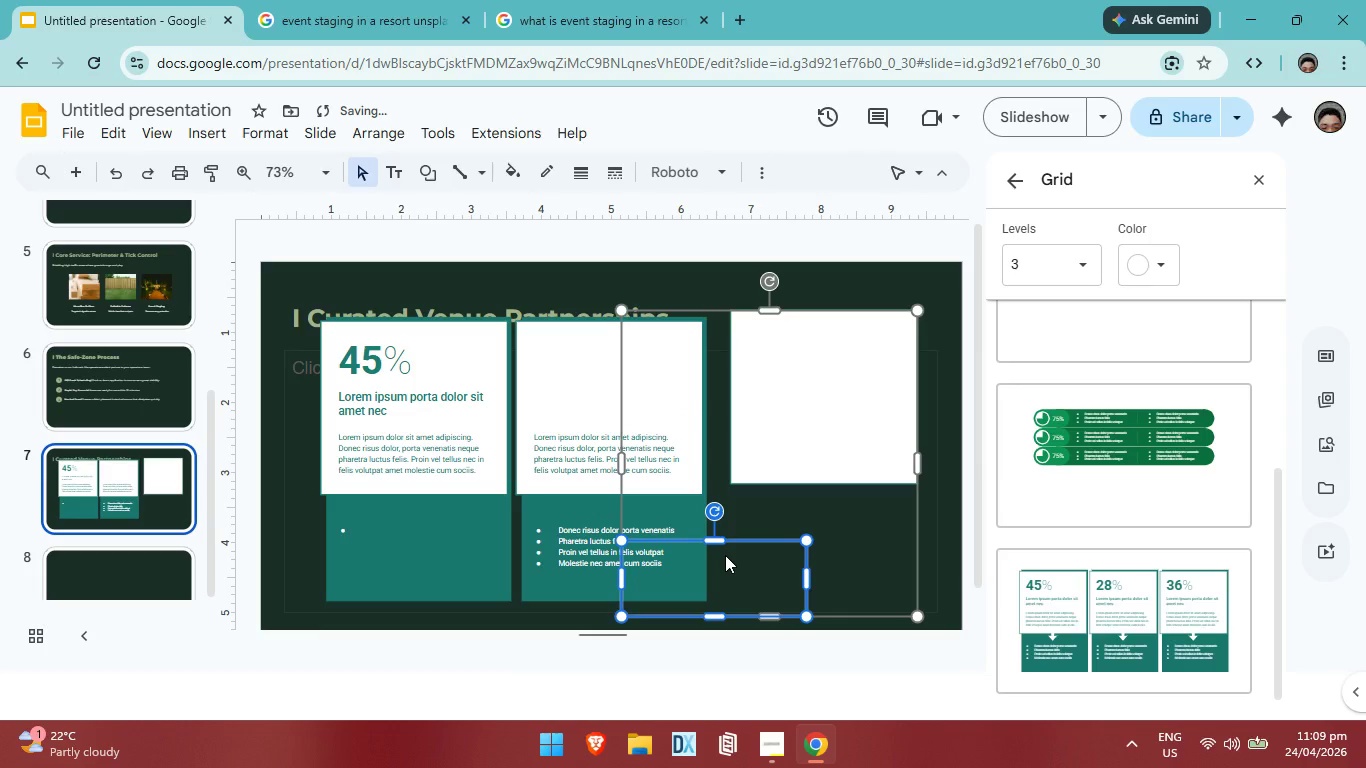 
key(Backspace)
 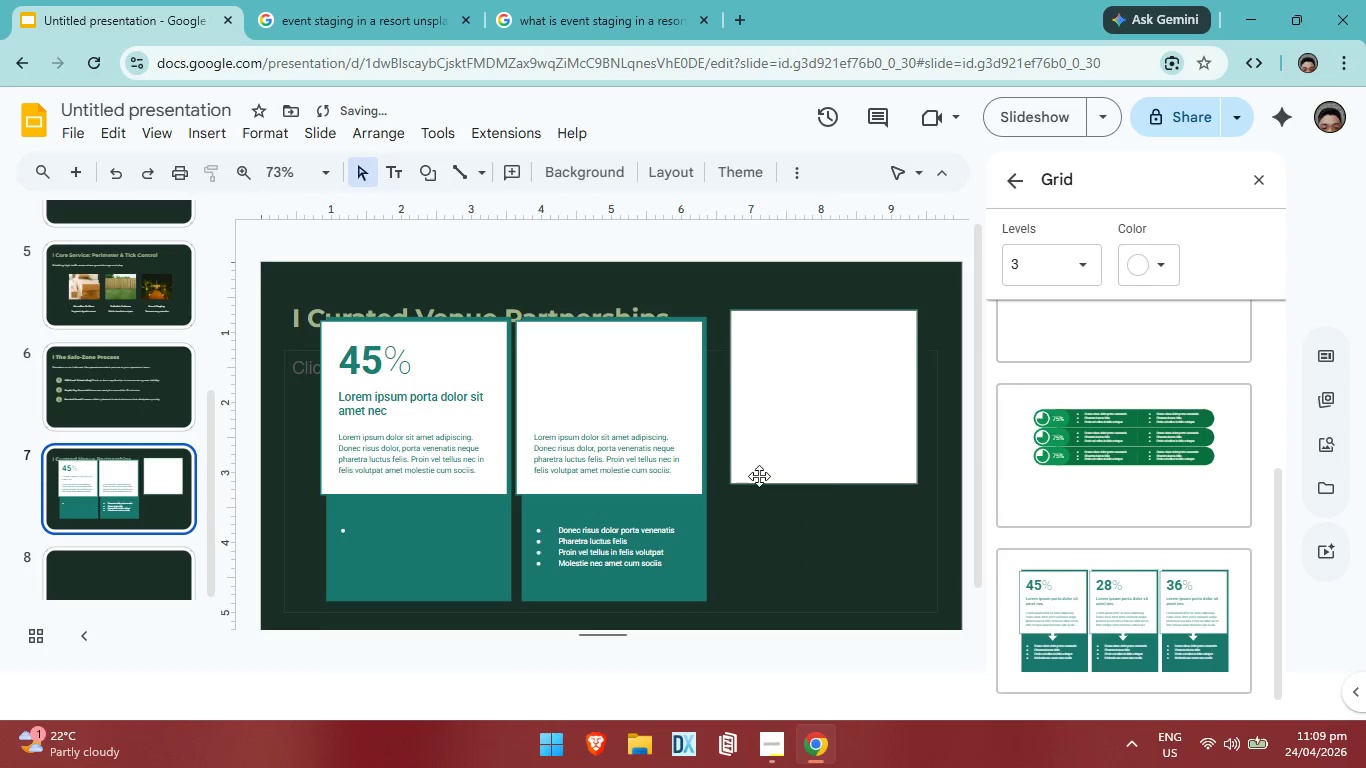 
left_click([759, 476])
 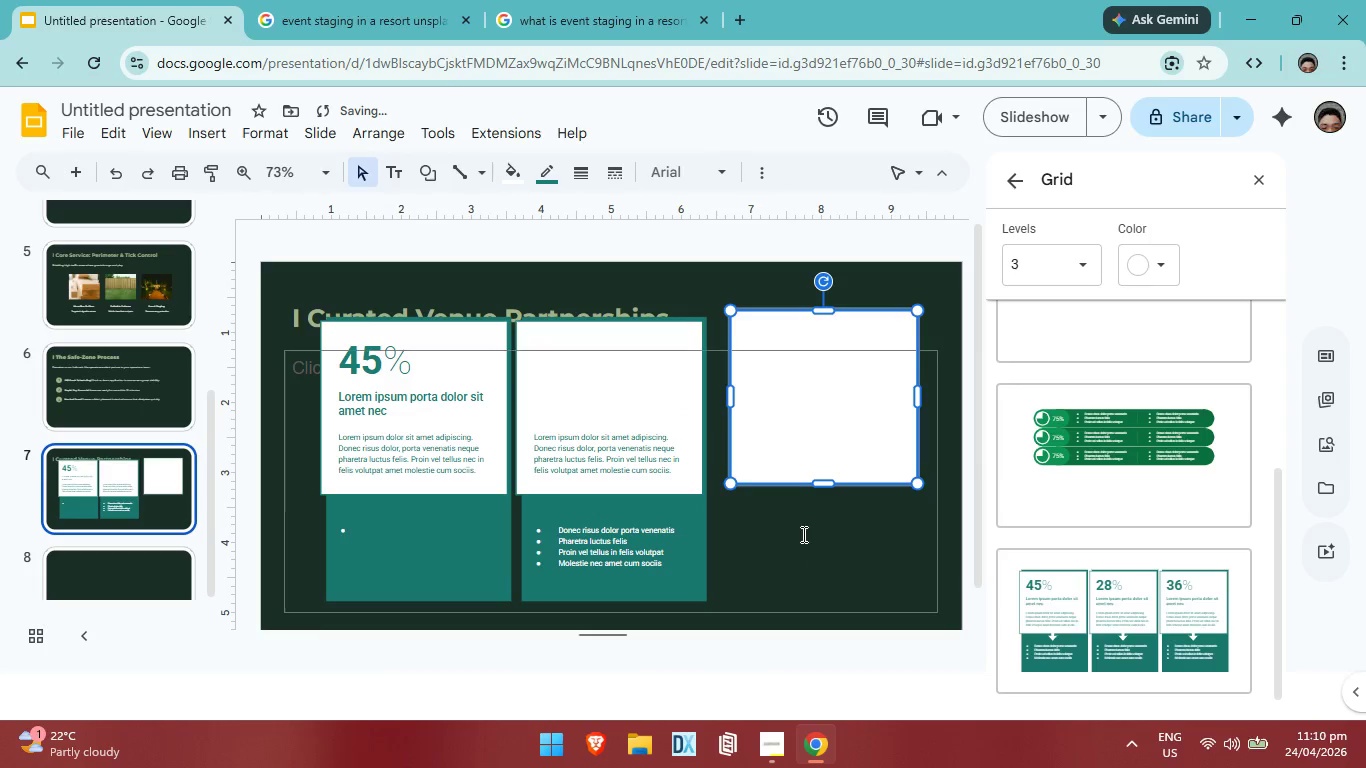 
left_click([802, 534])
 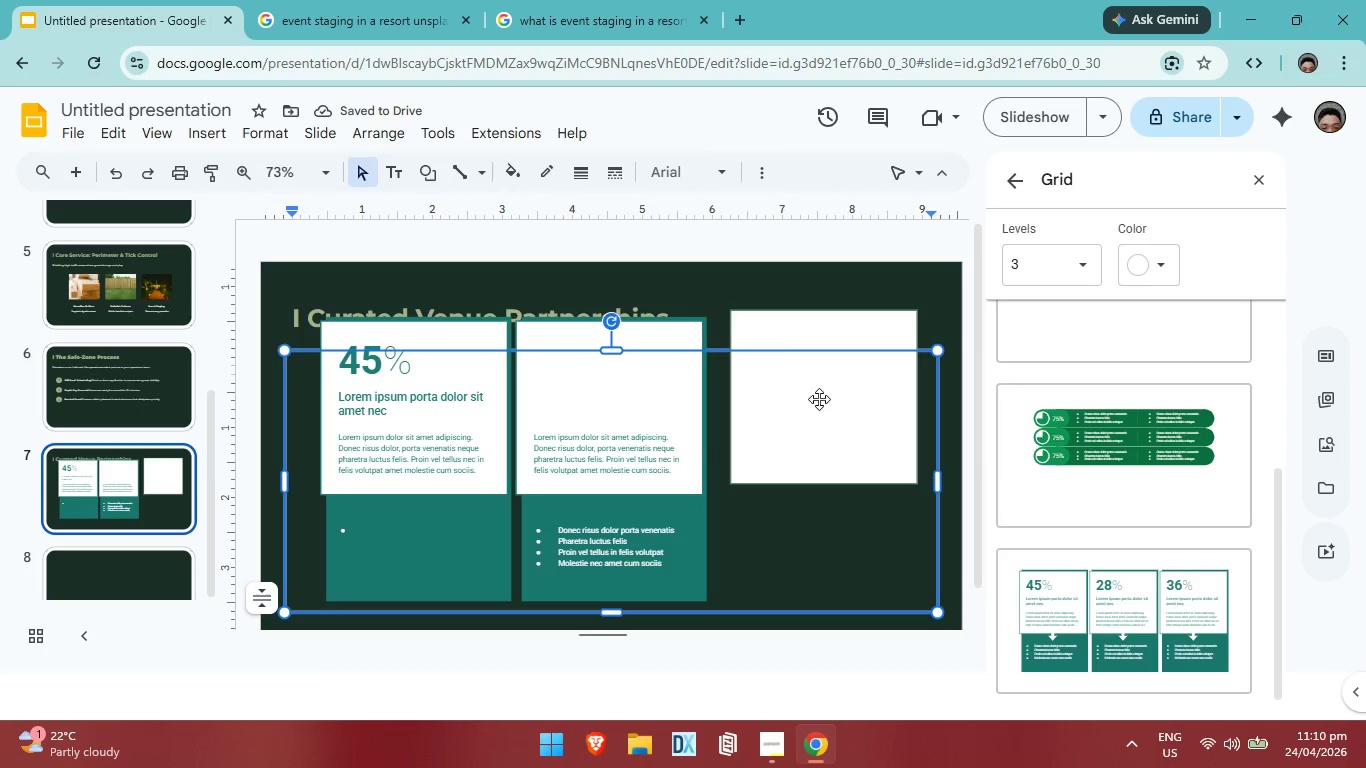 
left_click([796, 340])
 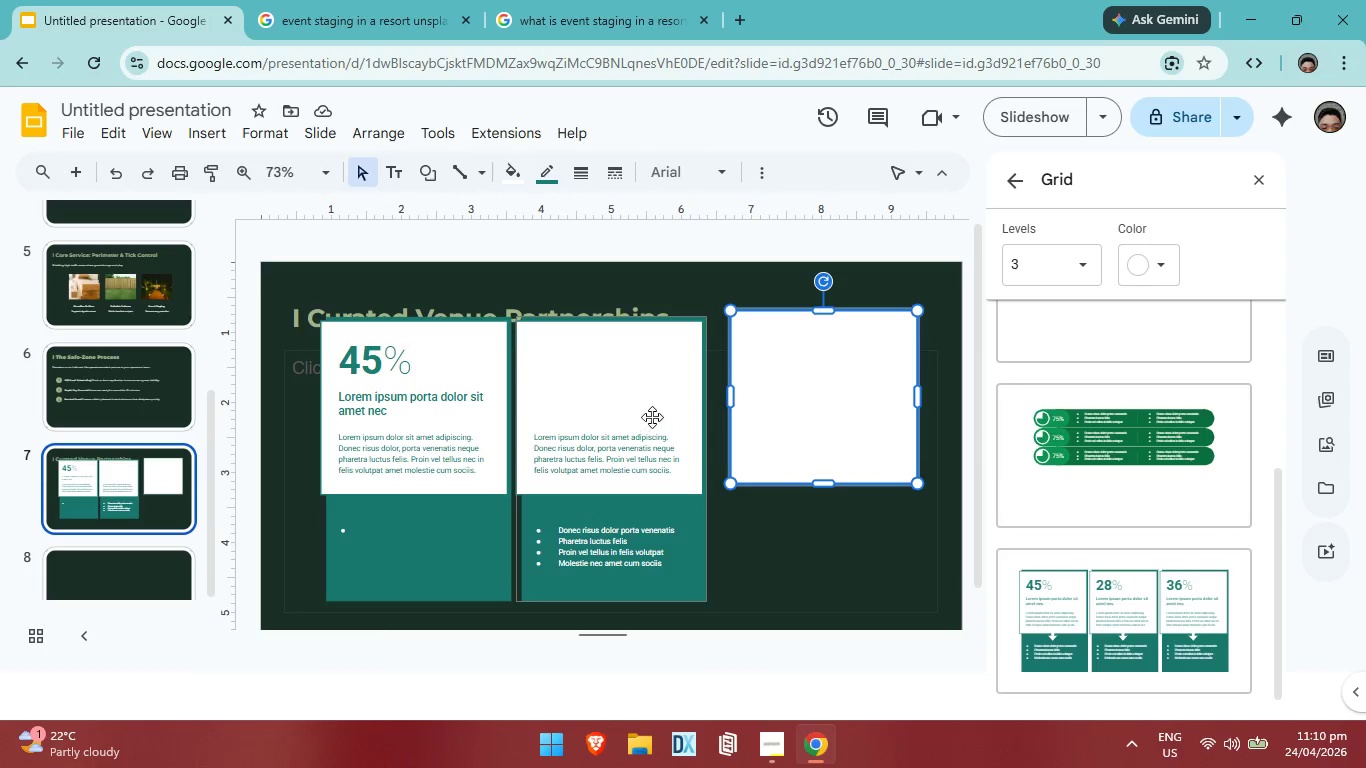 
left_click([647, 392])
 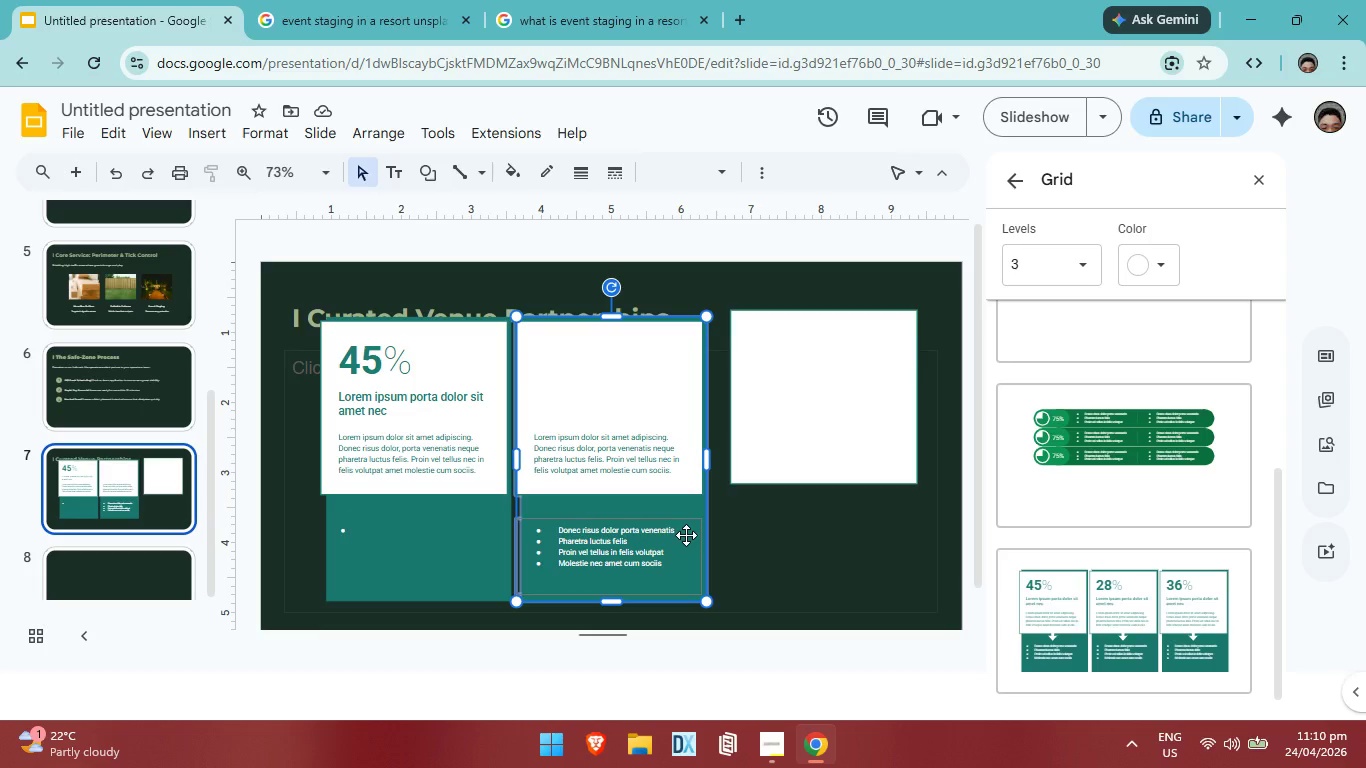 
left_click([686, 535])
 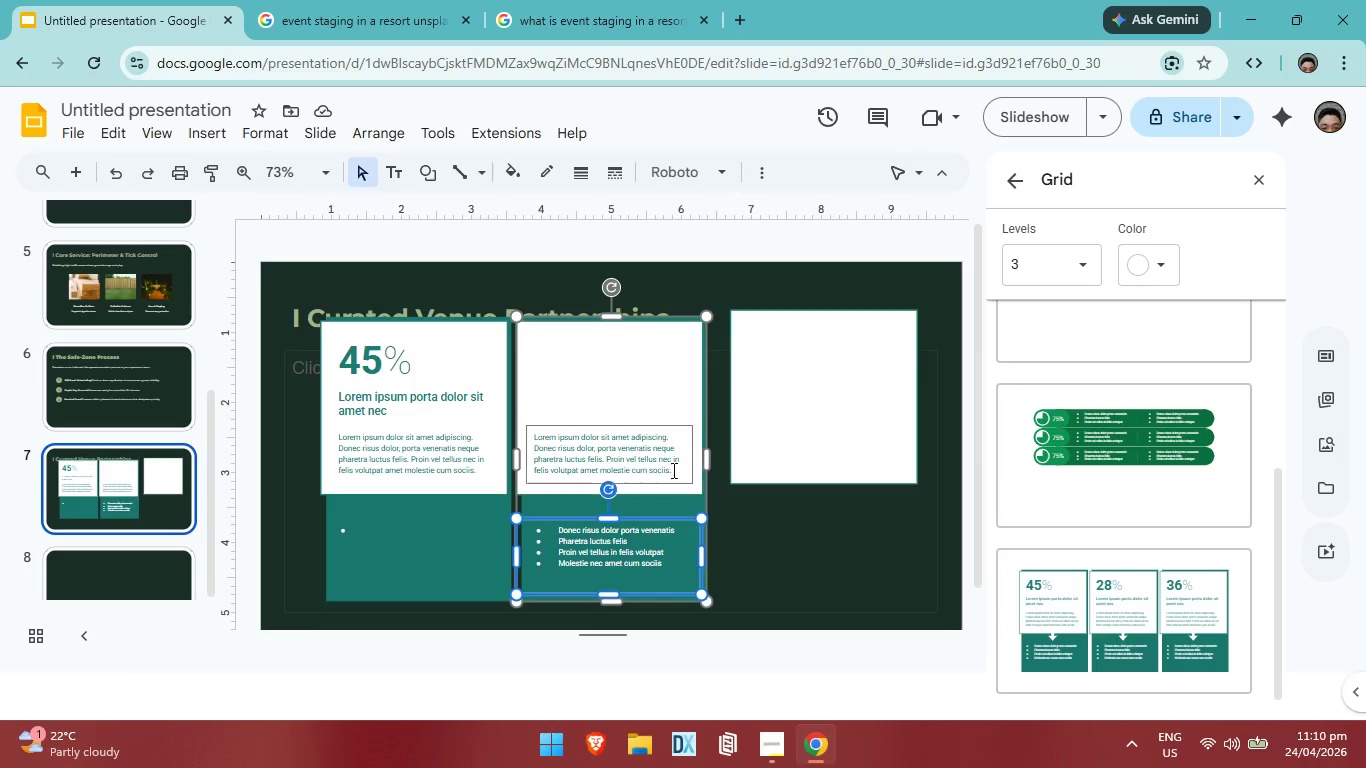 
left_click([672, 470])
 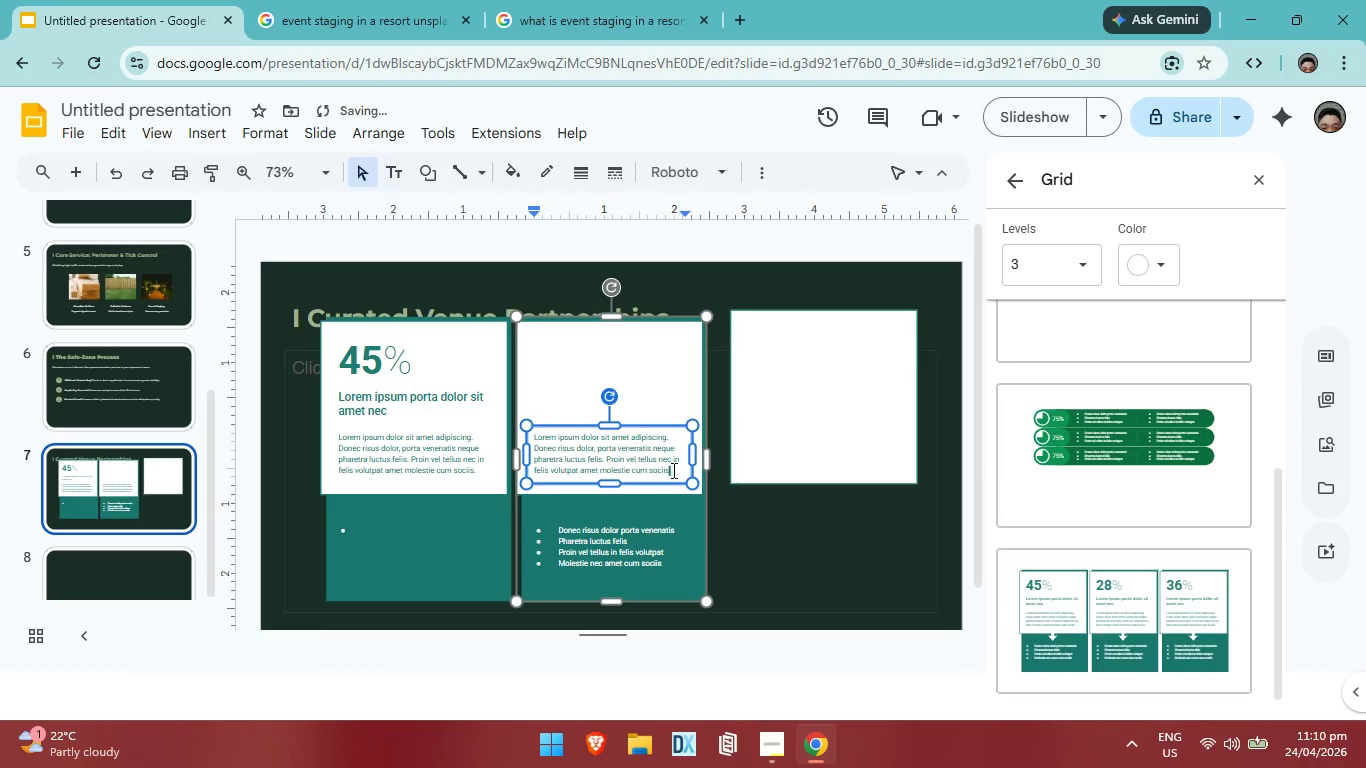 
key(Backspace)
 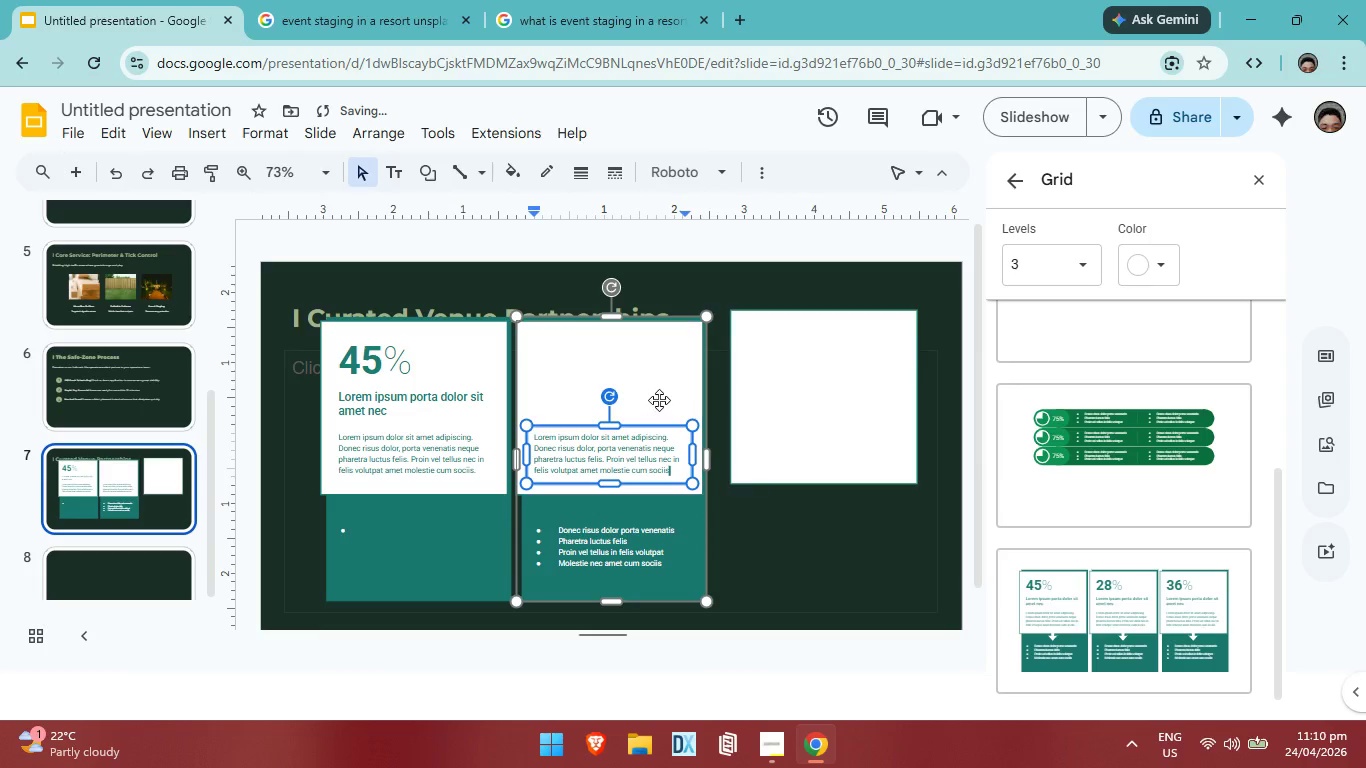 
left_click([659, 400])
 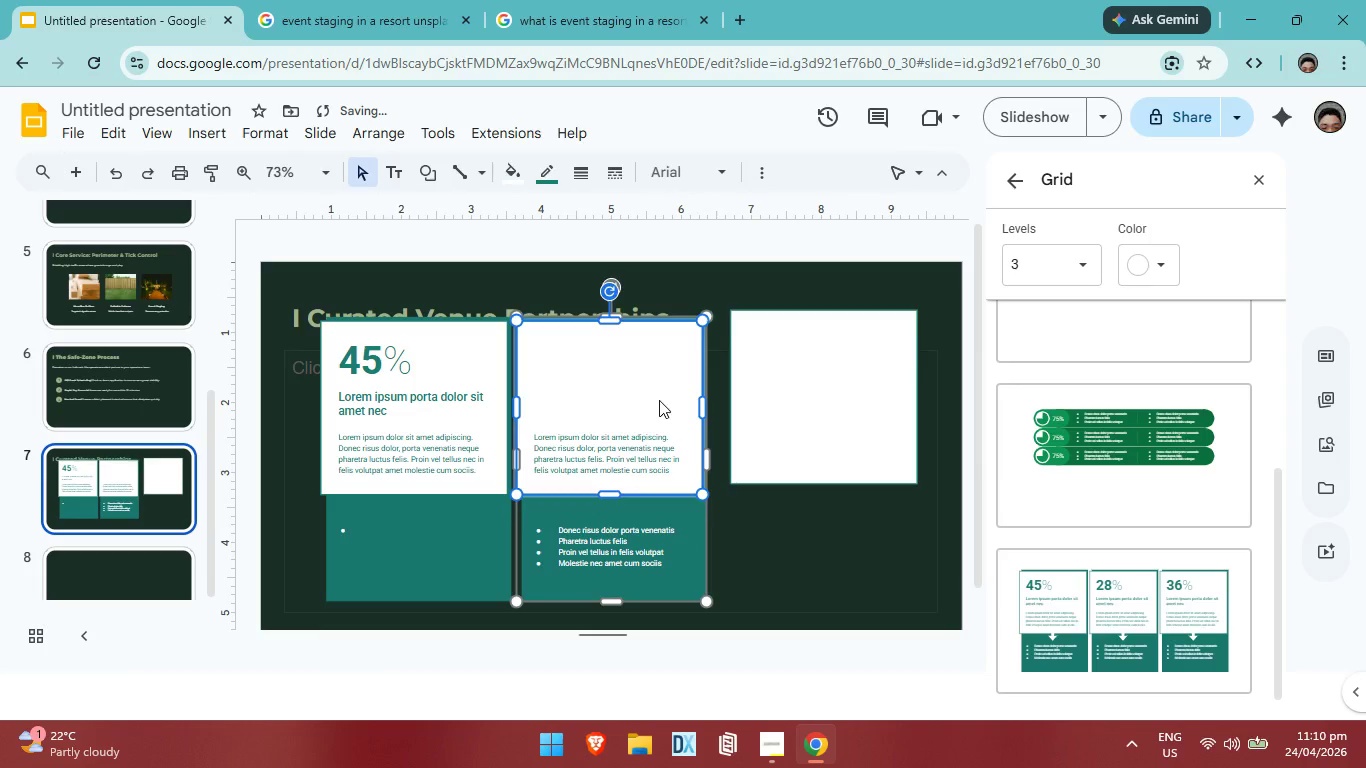 
key(Backspace)
 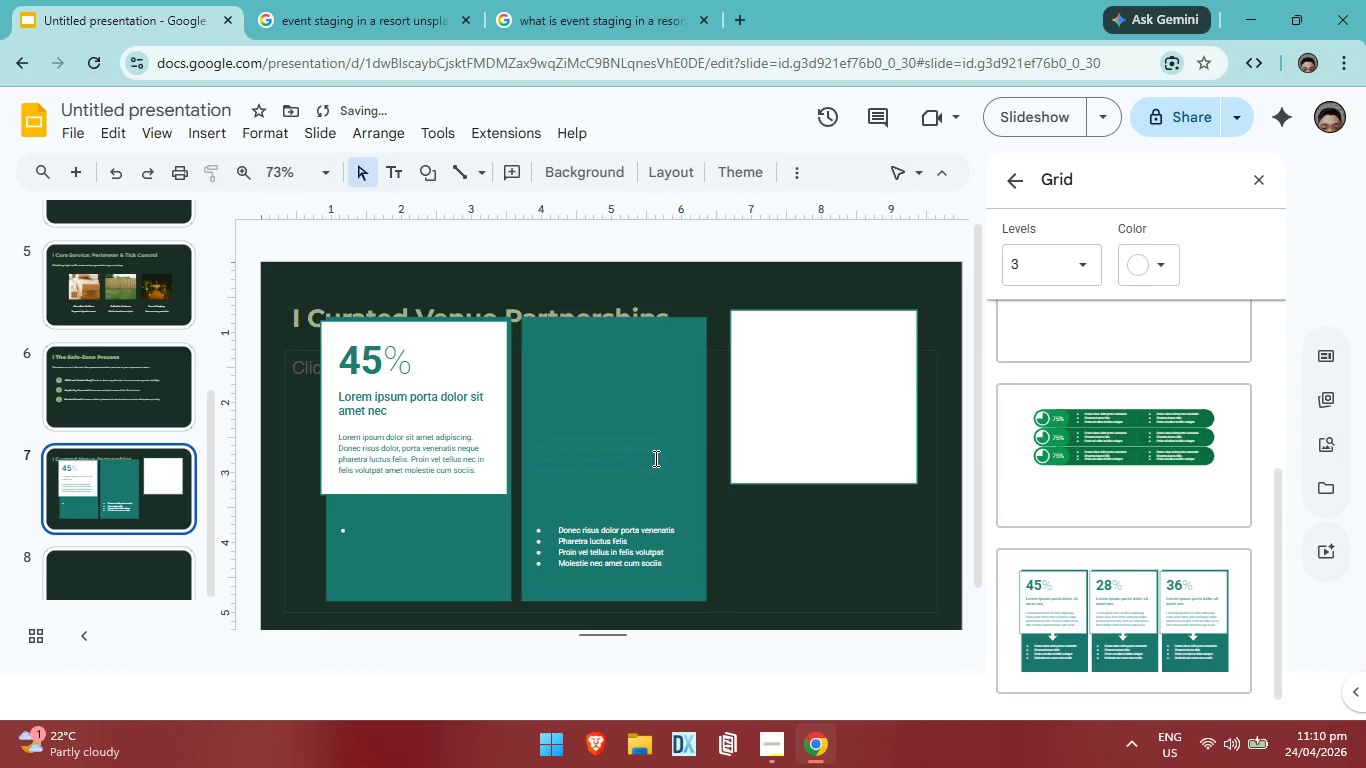 
left_click([654, 458])
 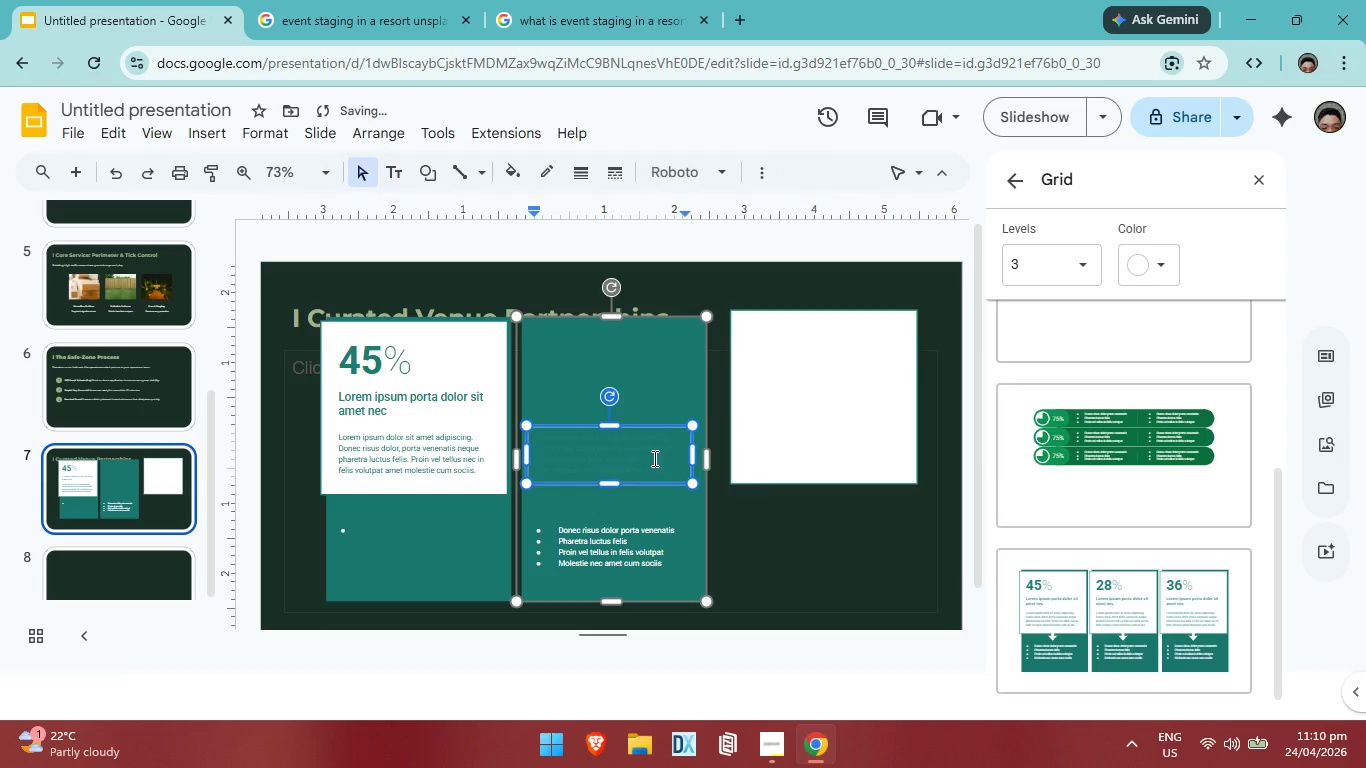 
key(Backspace)
 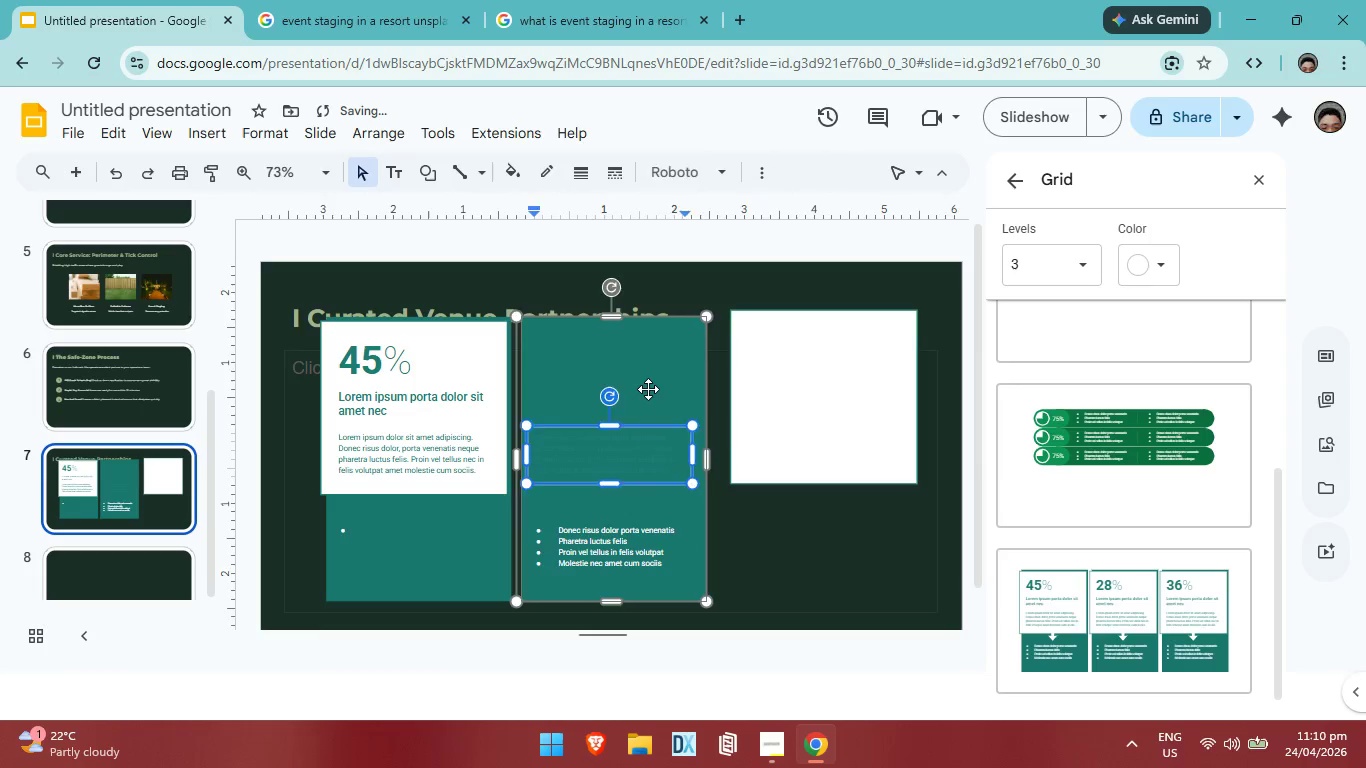 
left_click([648, 389])
 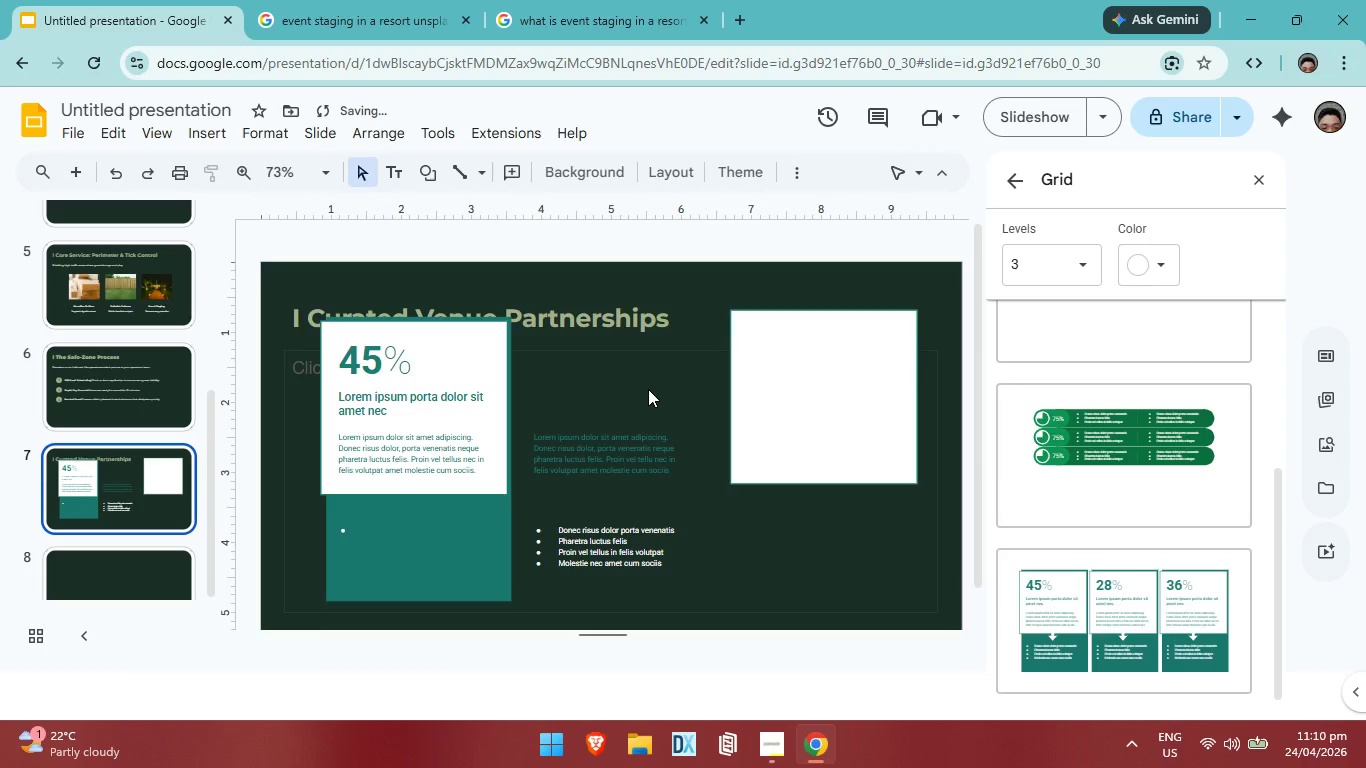 
key(Backspace)
 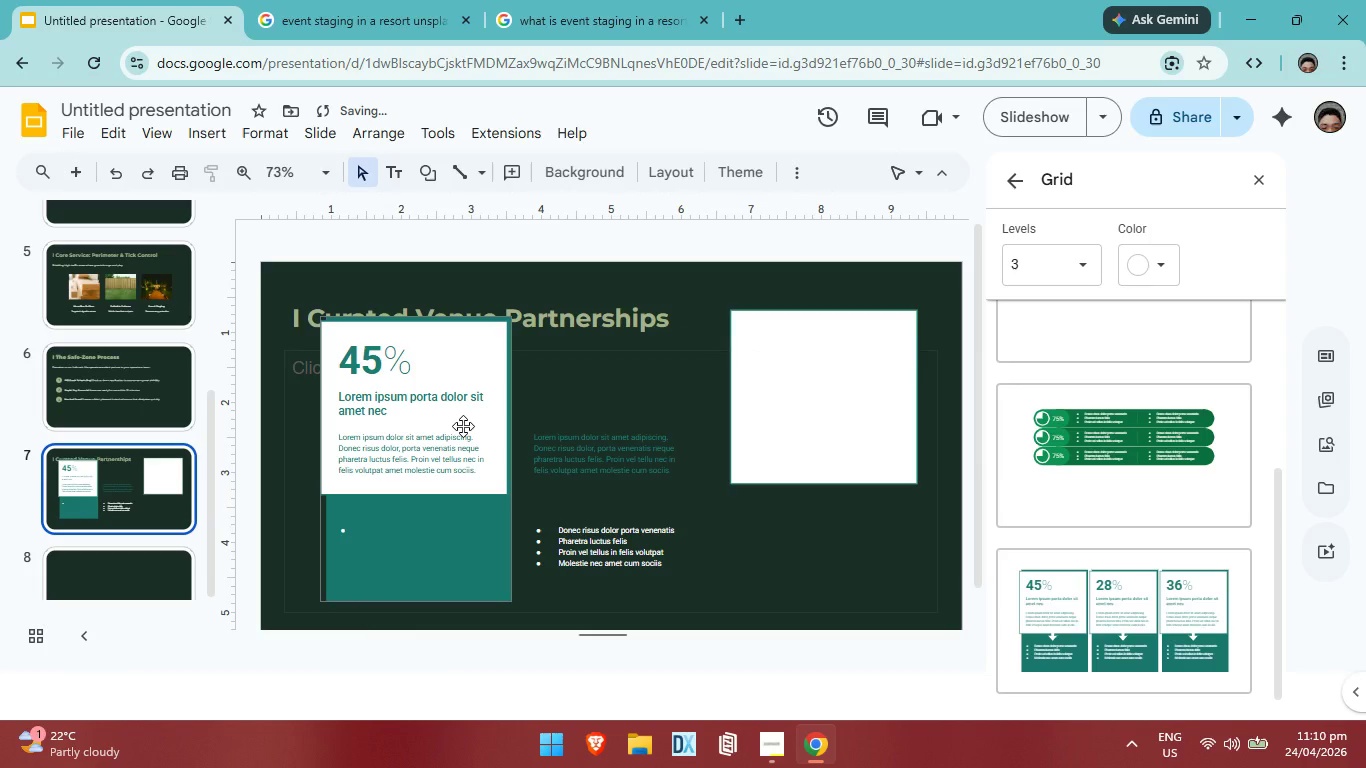 
left_click([463, 426])
 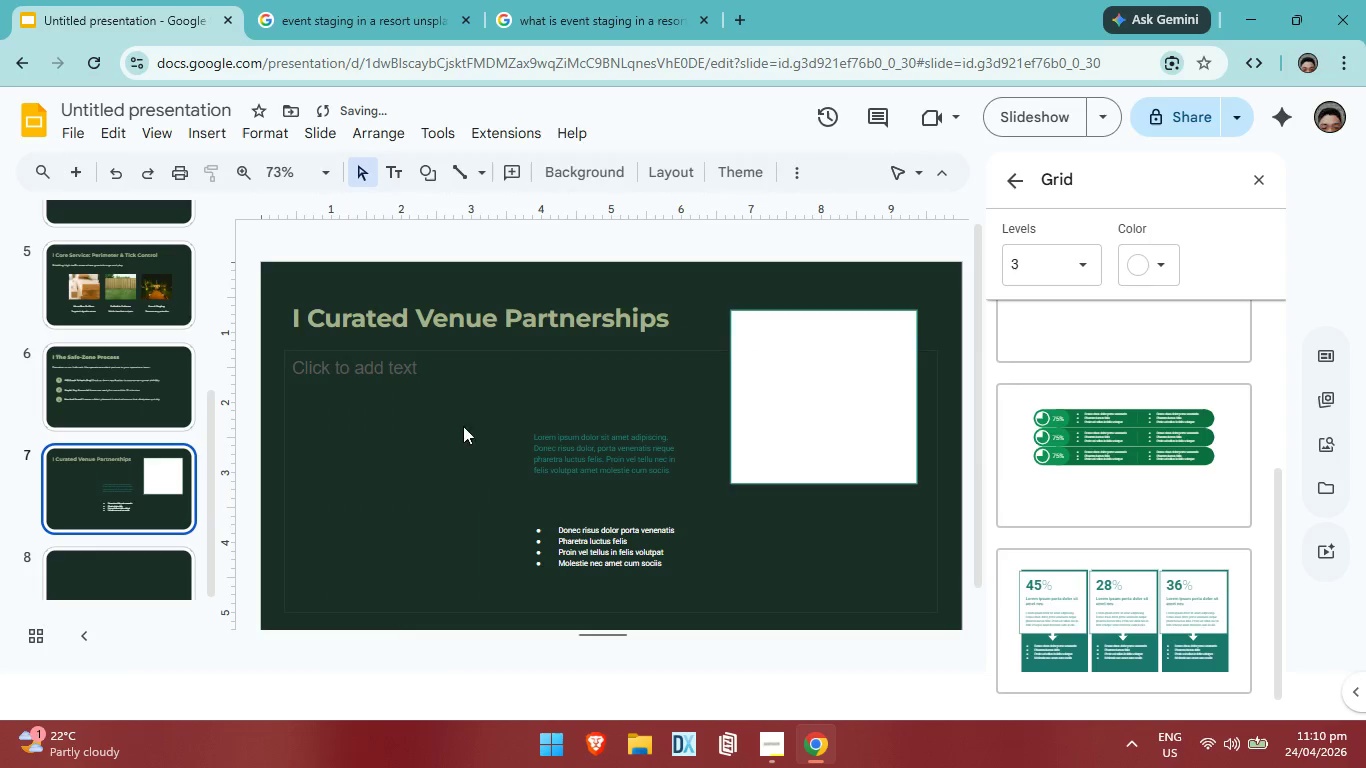 
key(Backspace)
 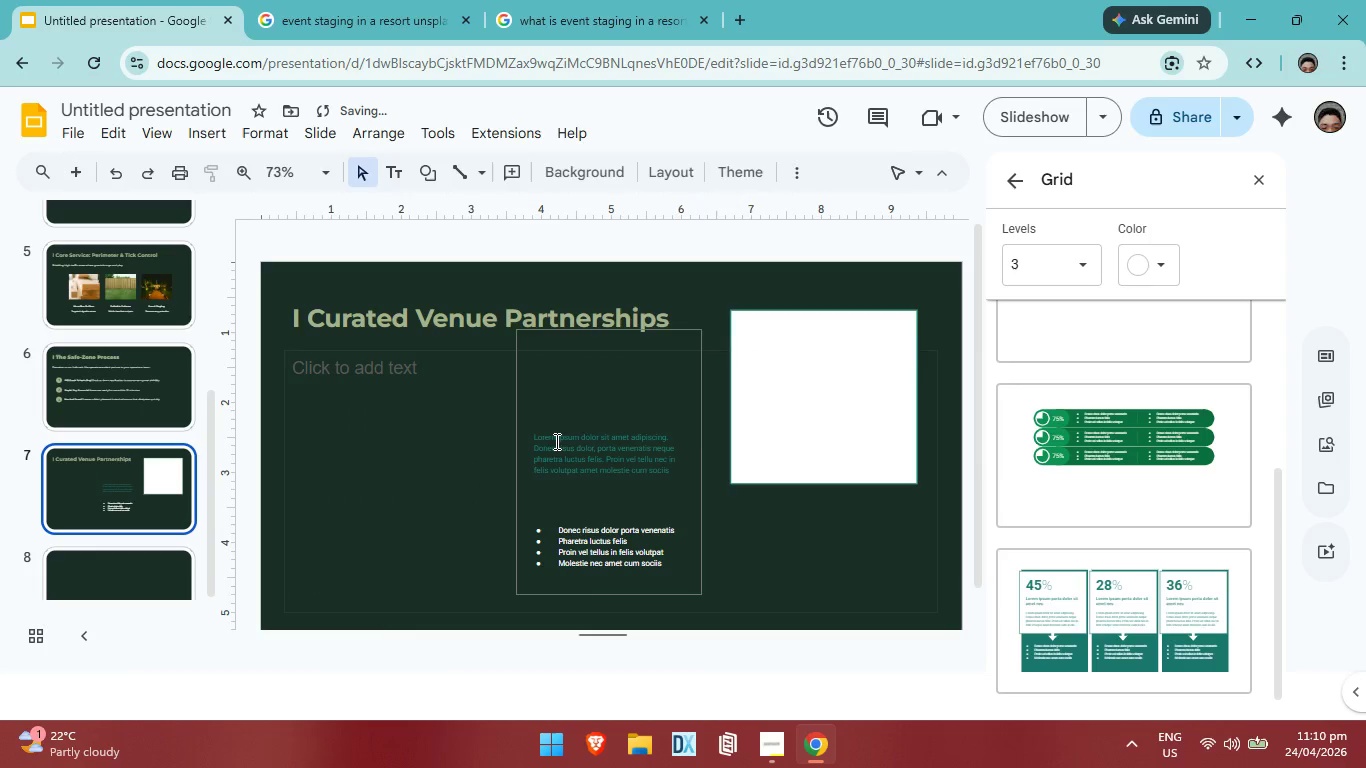 
left_click([555, 441])
 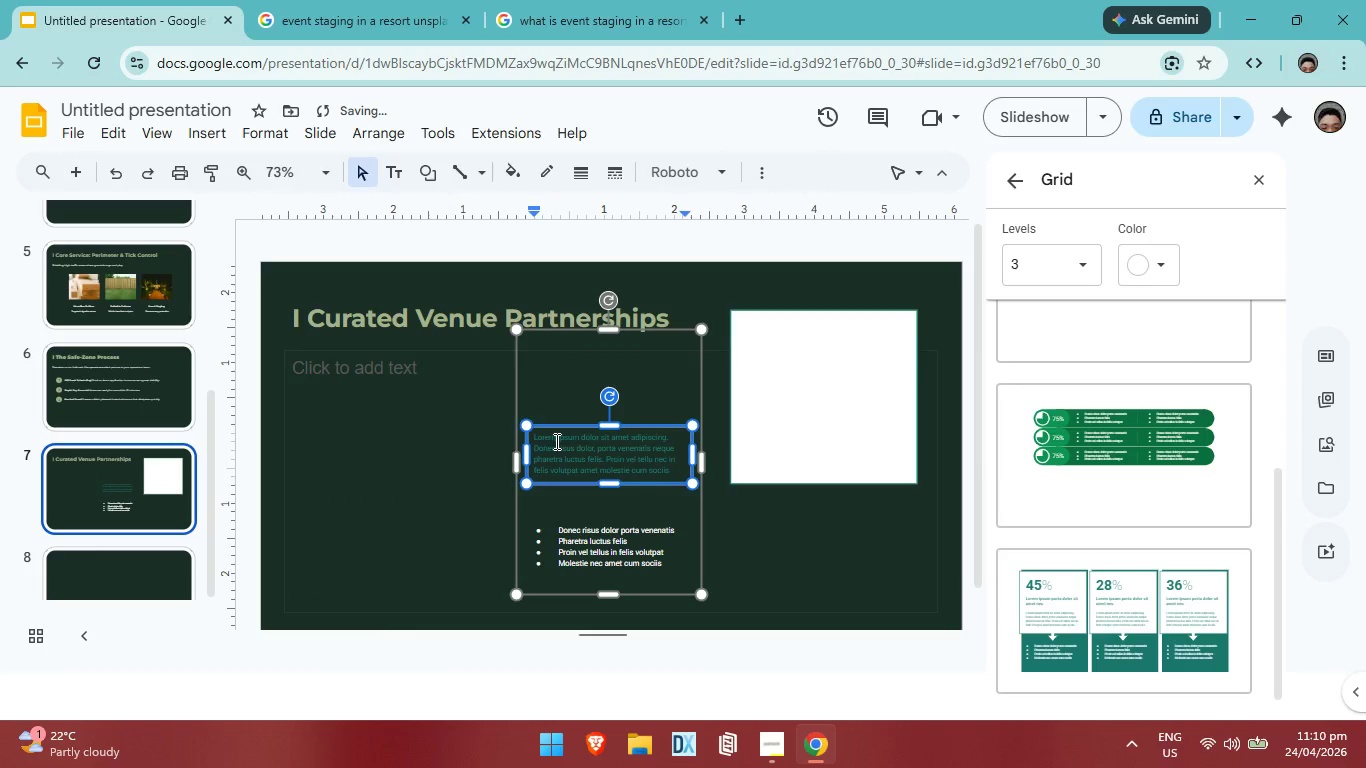 
key(Backspace)
 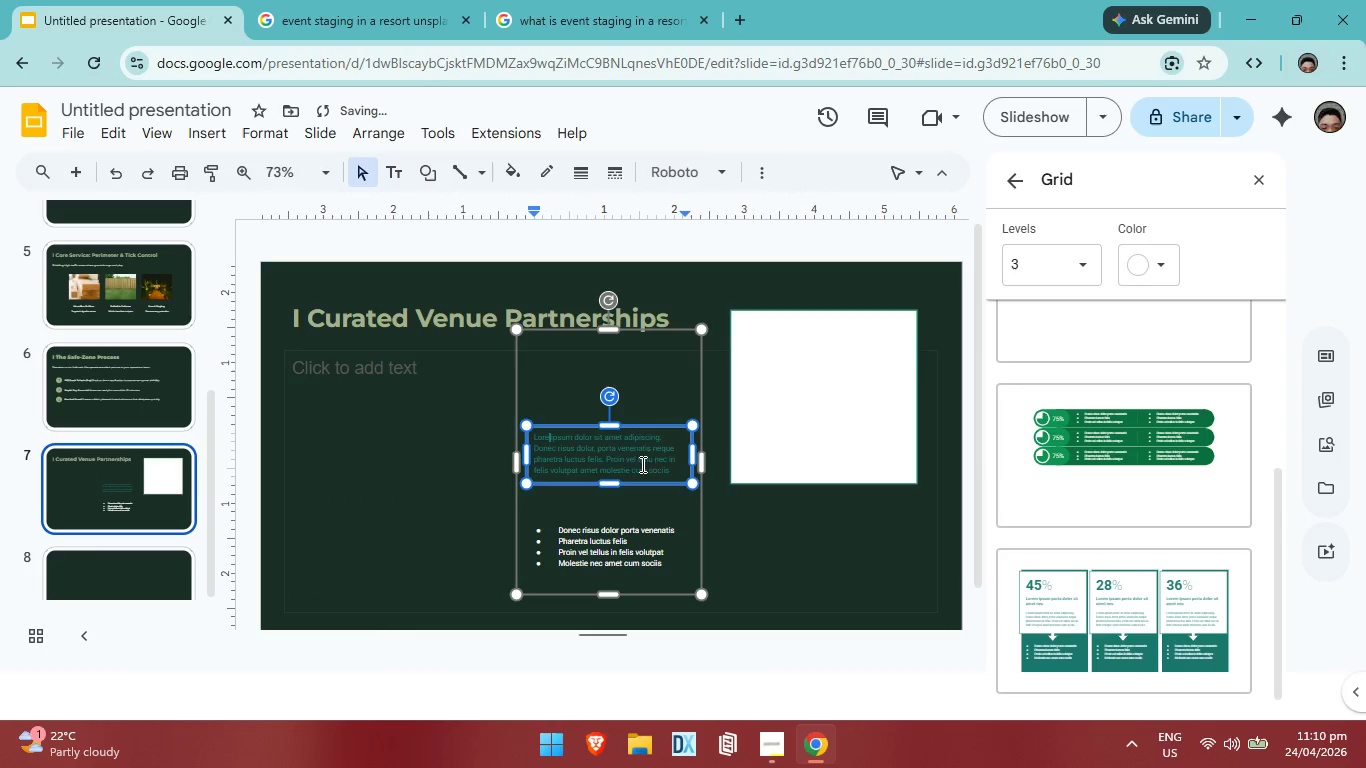 
key(Control+ControlLeft)
 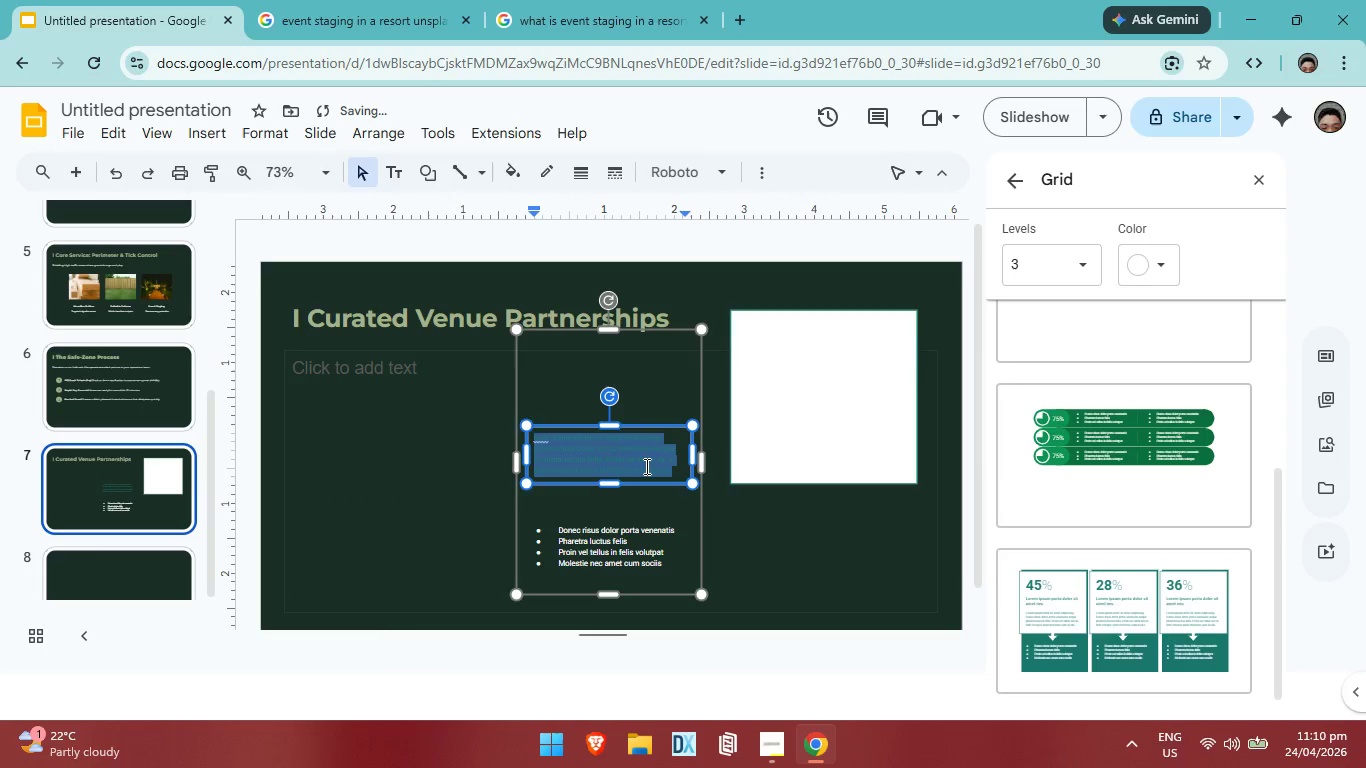 
key(Control+A)
 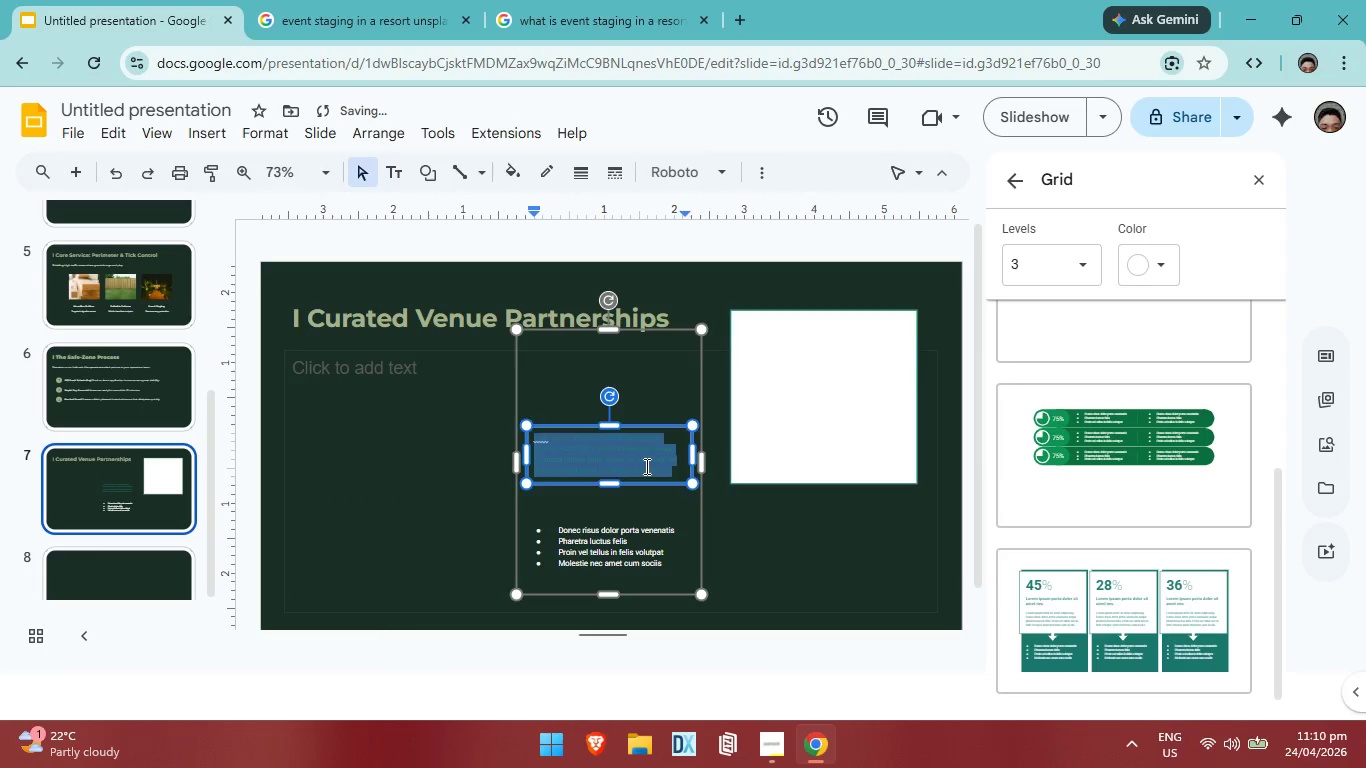 
key(Backspace)
 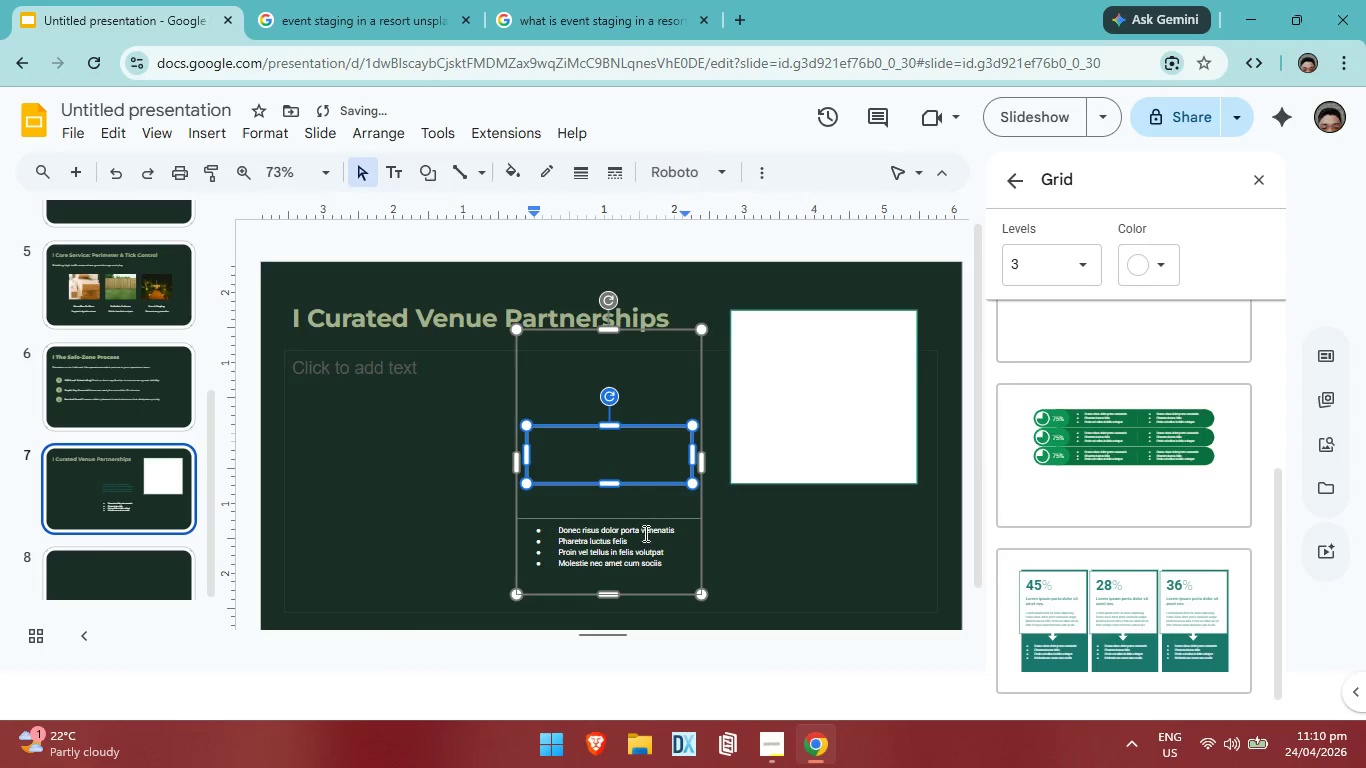 
left_click([646, 557])
 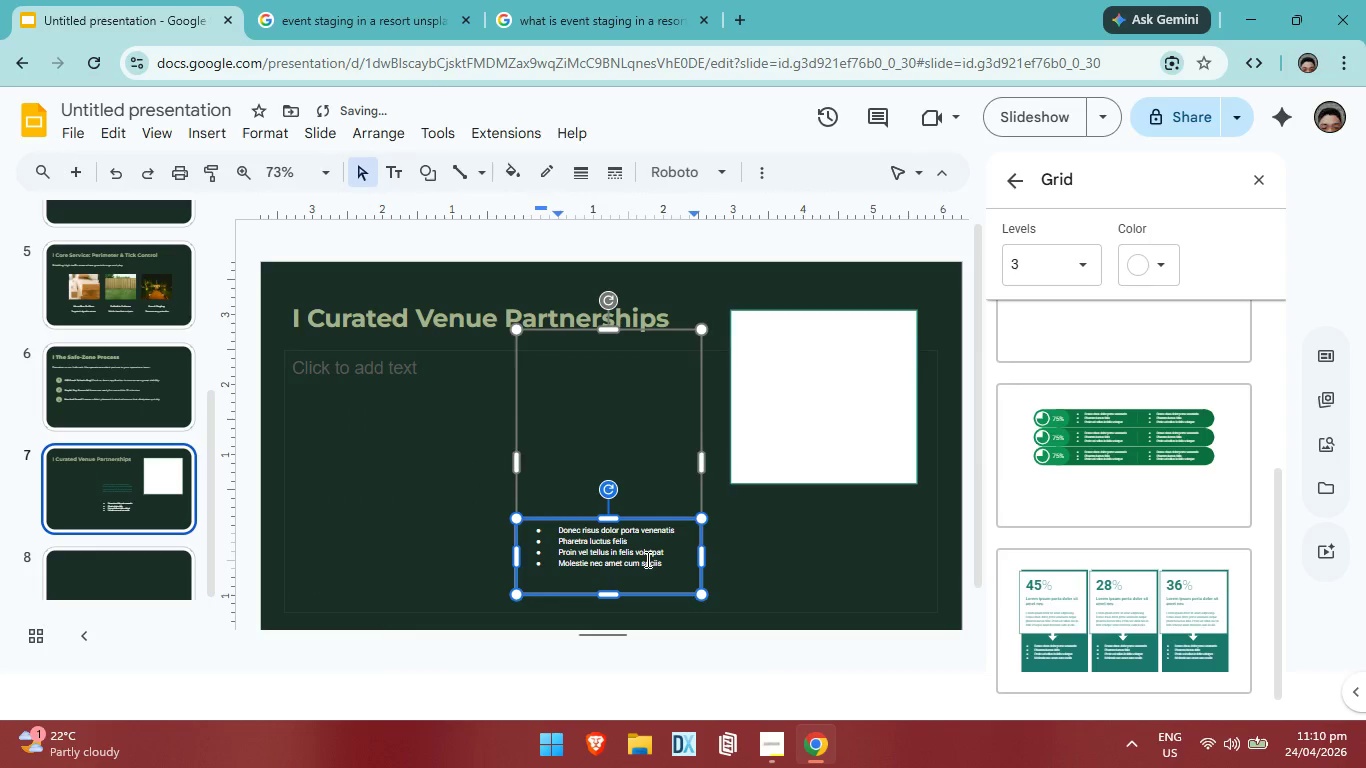 
key(Control+Z)
 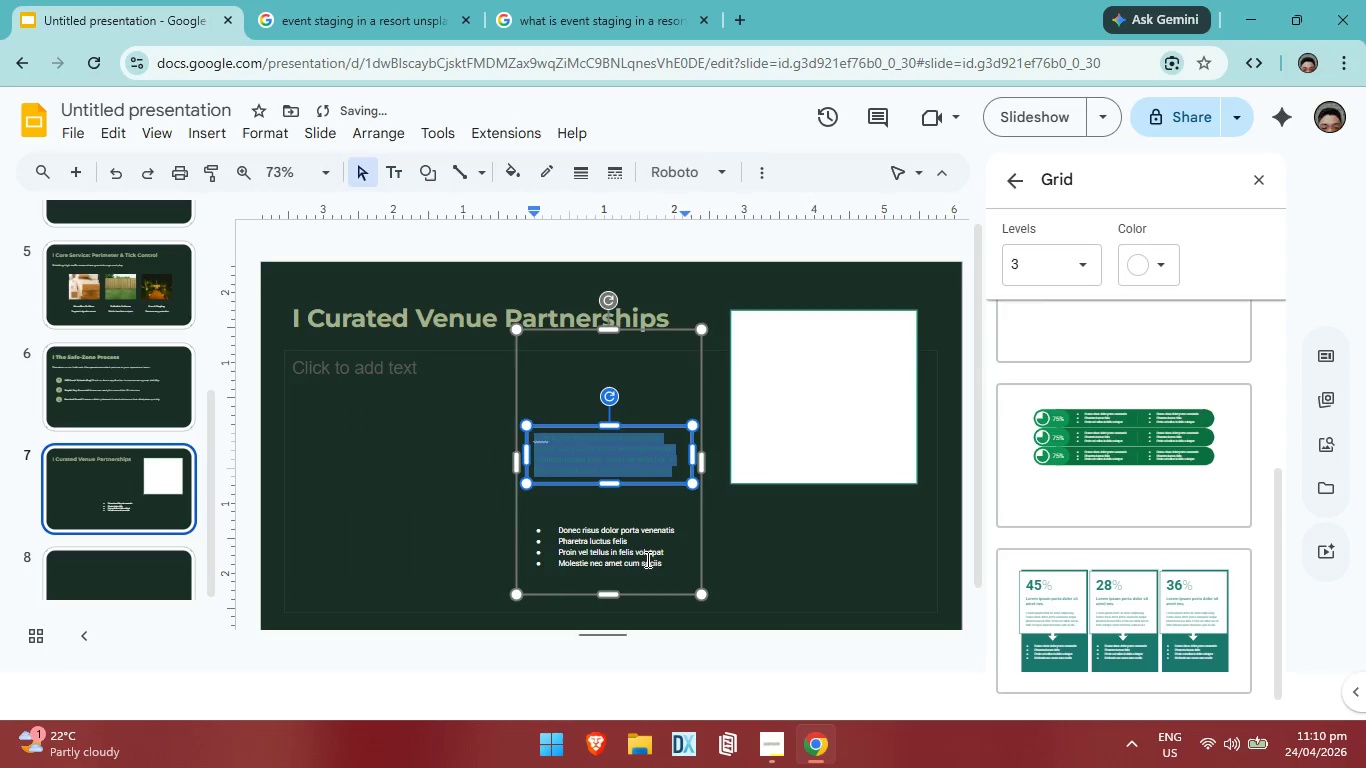 
key(Backspace)
 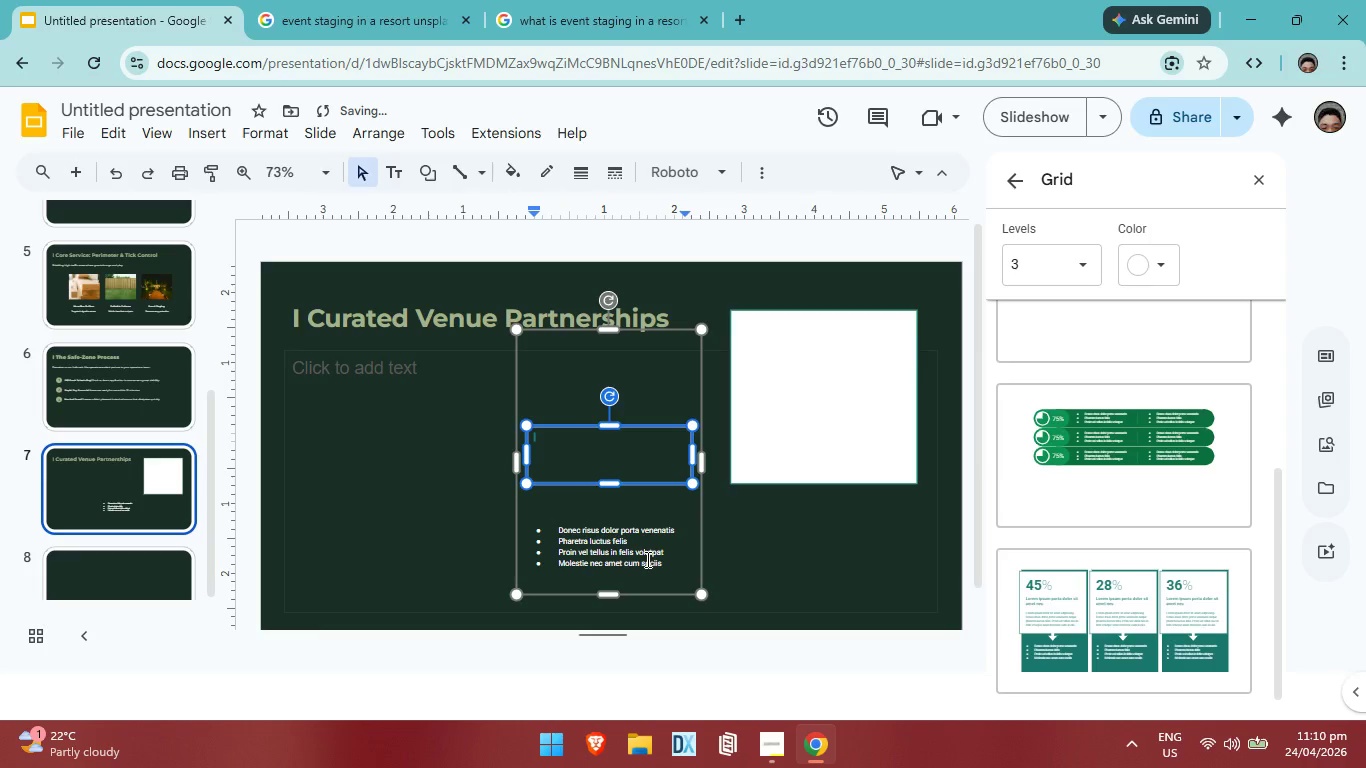 
key(Control+ControlLeft)
 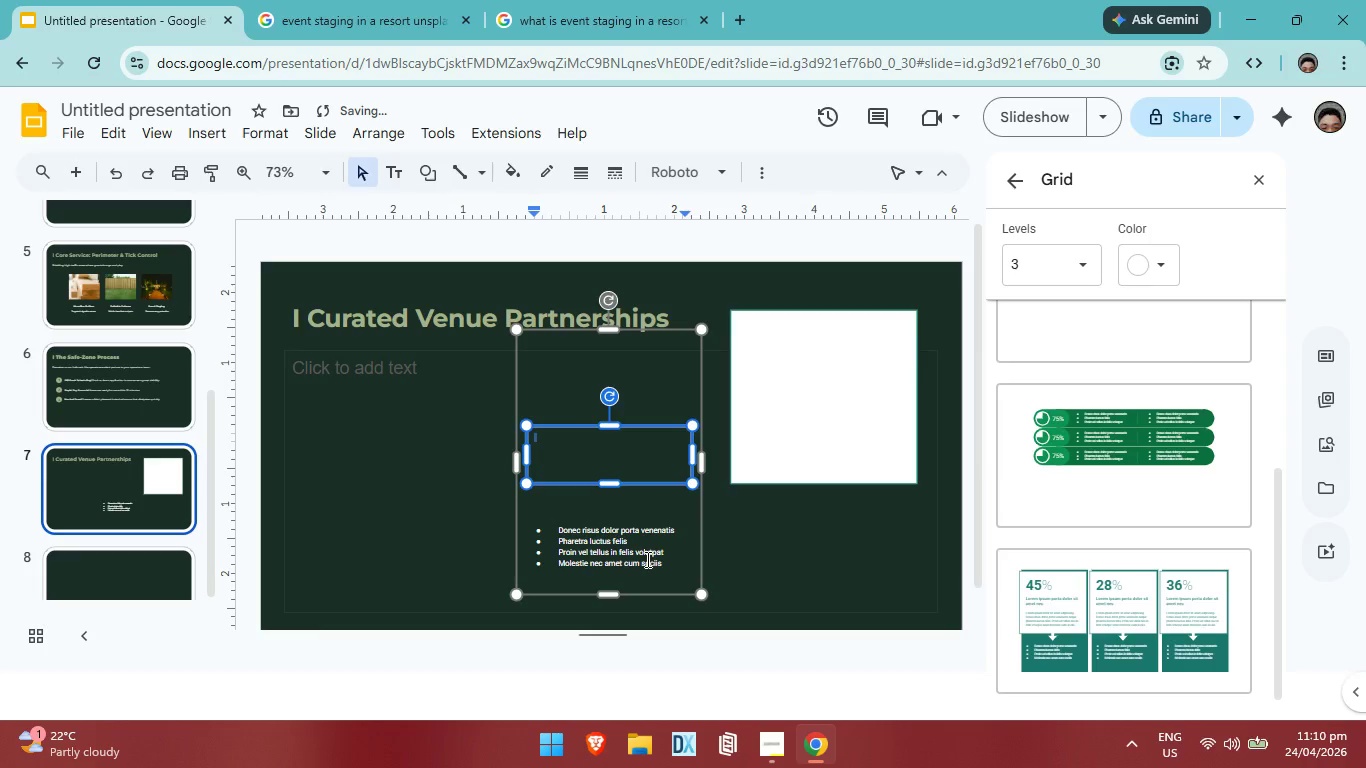 
key(Control+A)
 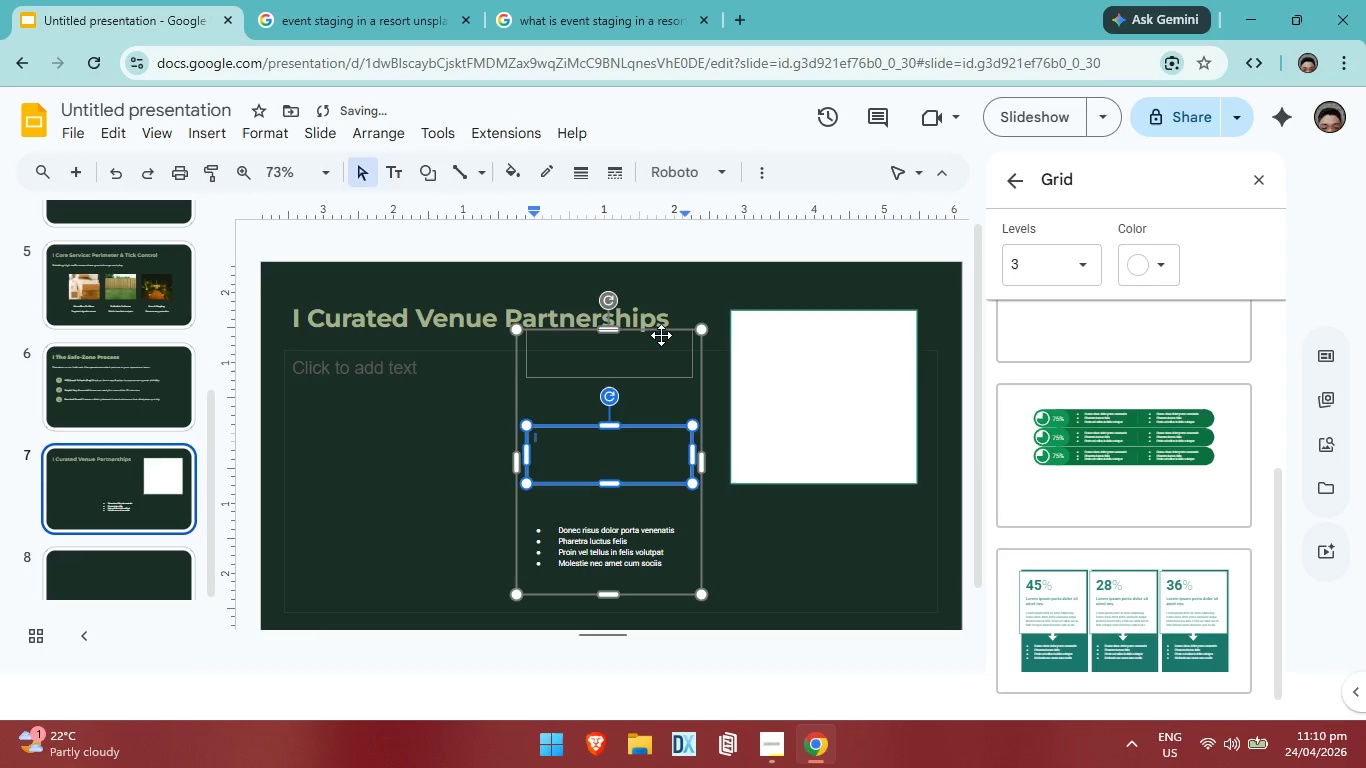 
left_click([661, 335])
 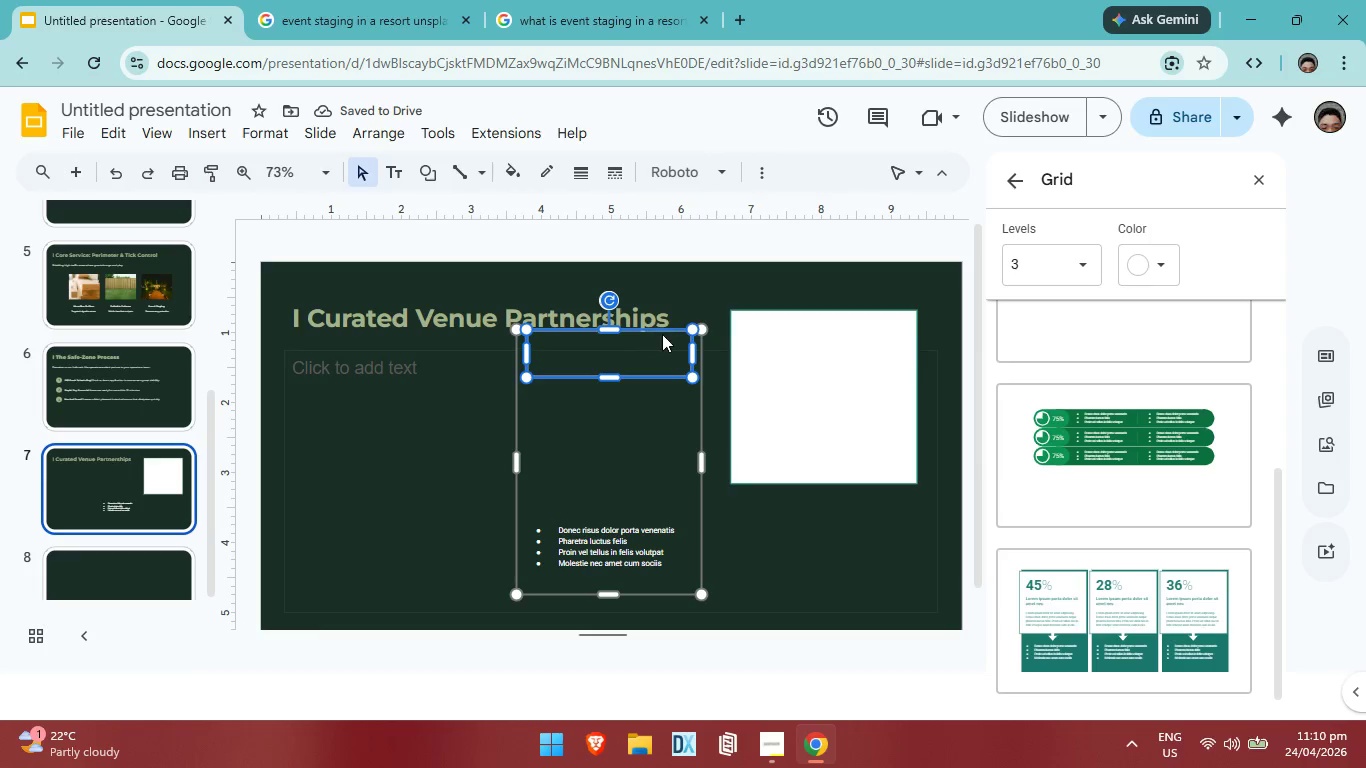 
key(Backspace)
 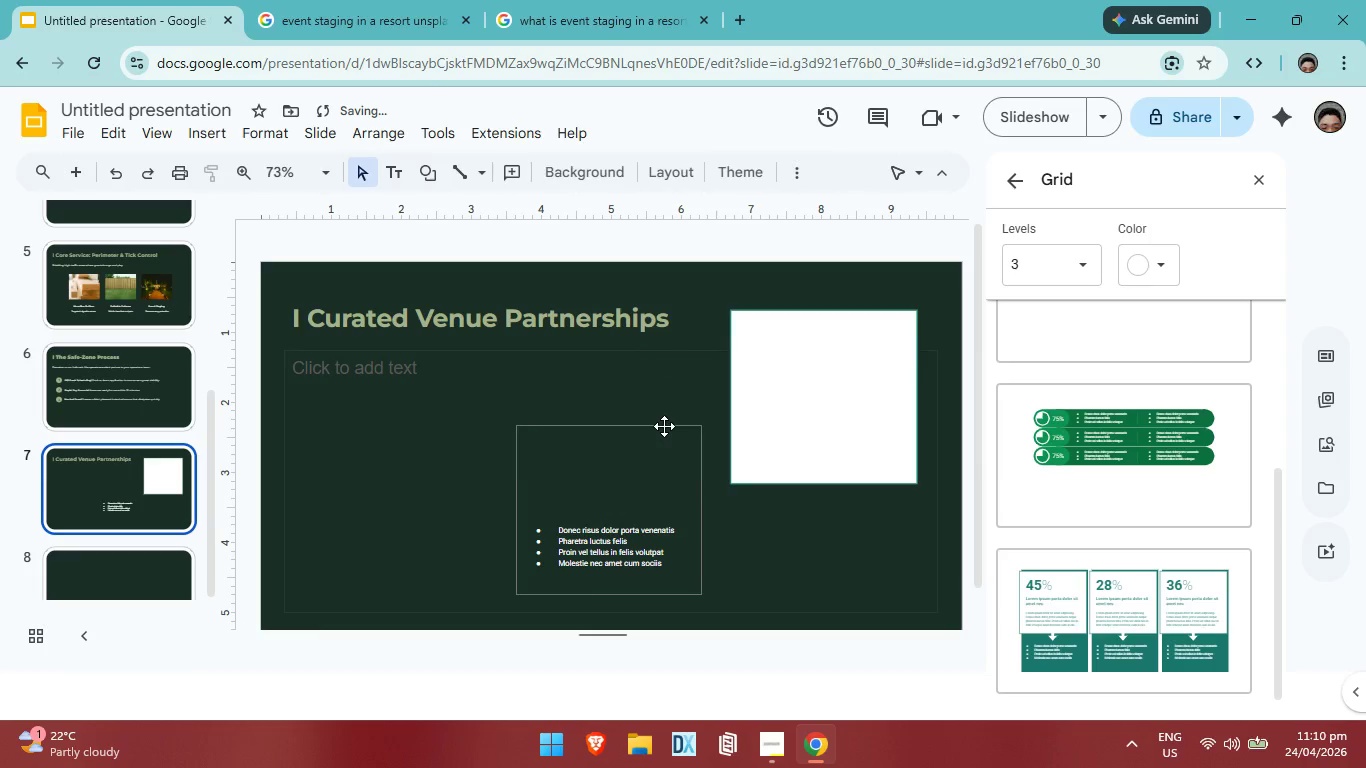 
left_click([664, 426])
 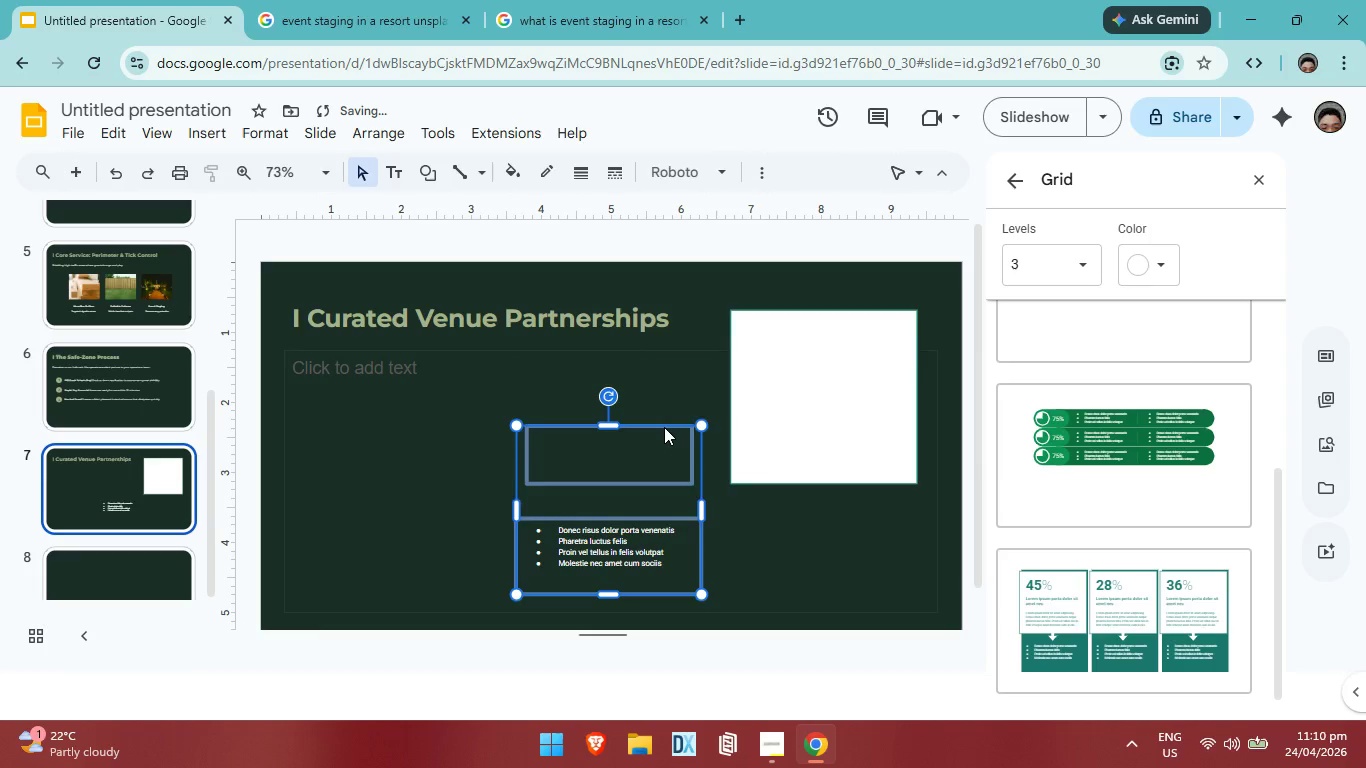 
key(Backspace)
 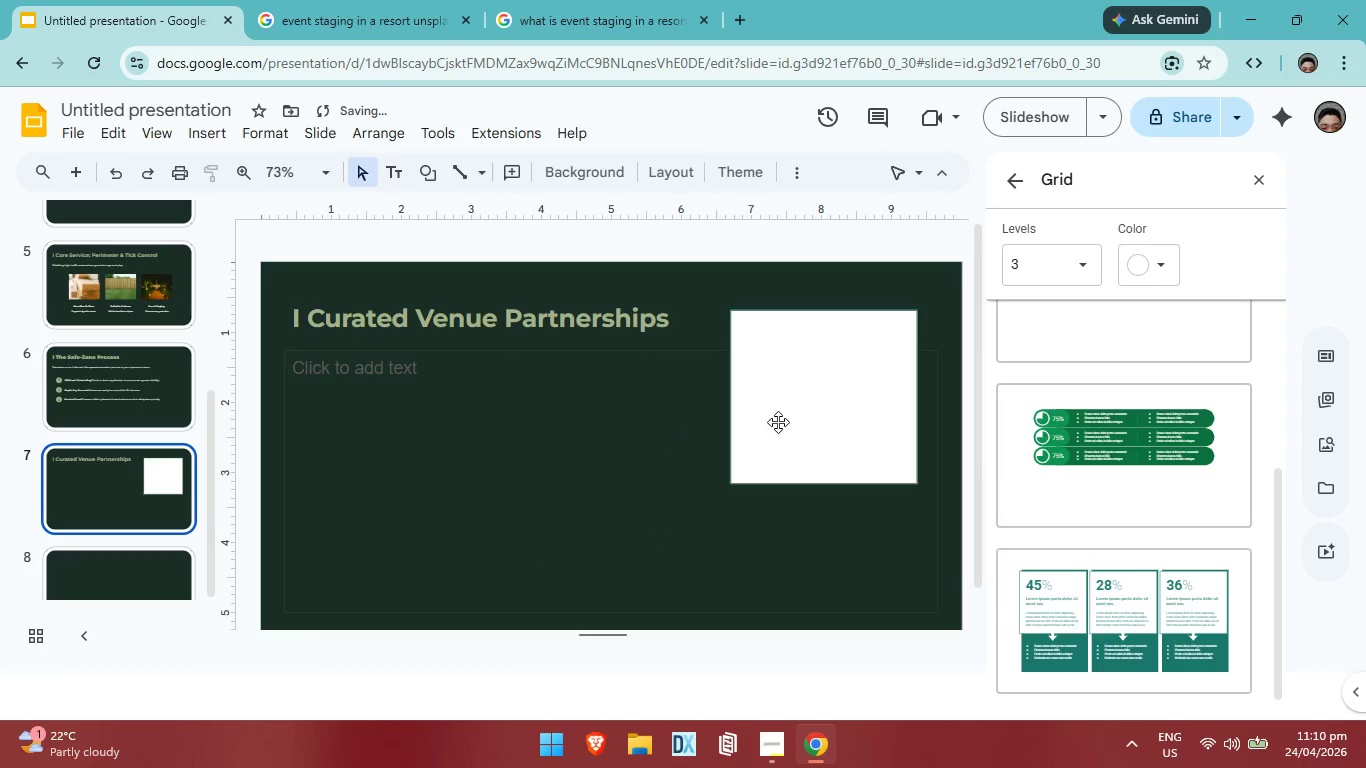 
left_click_drag(start_coordinate=[779, 421], to_coordinate=[335, 462])
 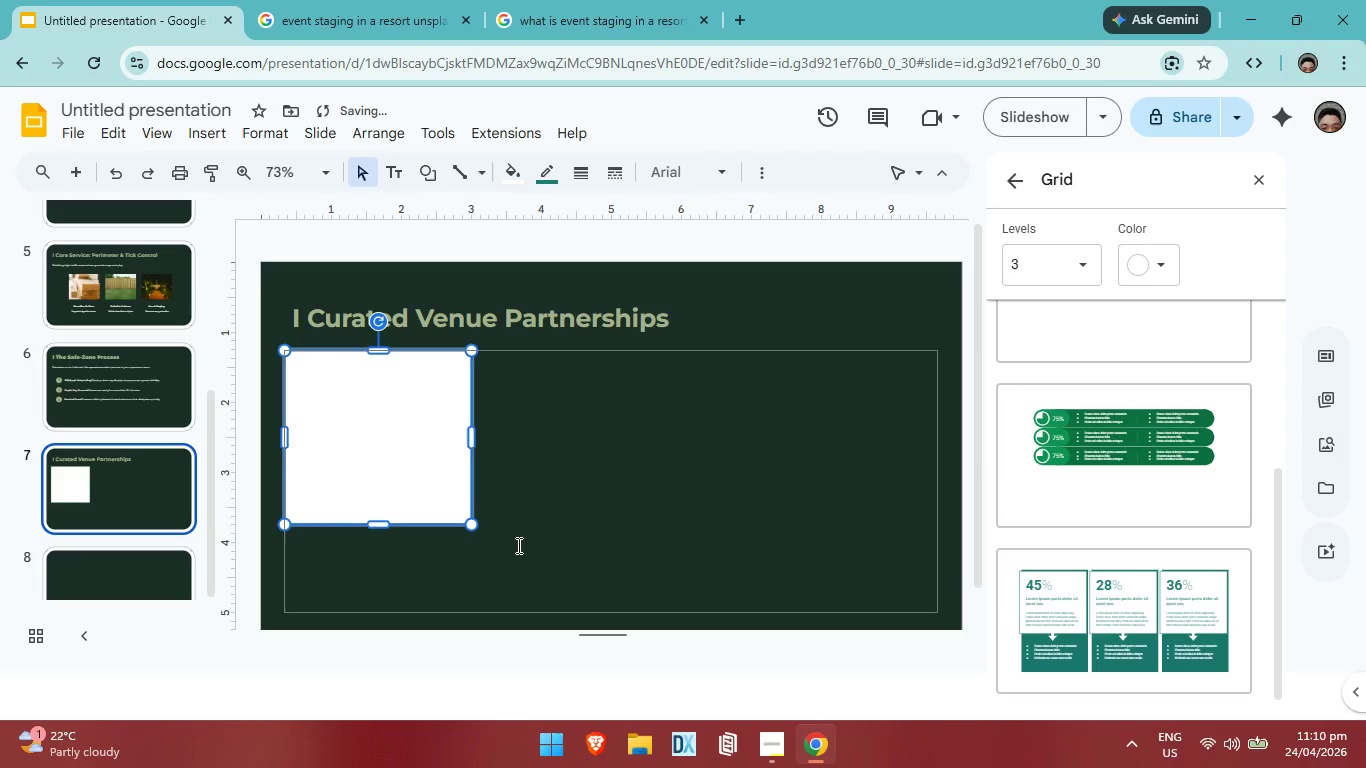 
left_click([517, 545])
 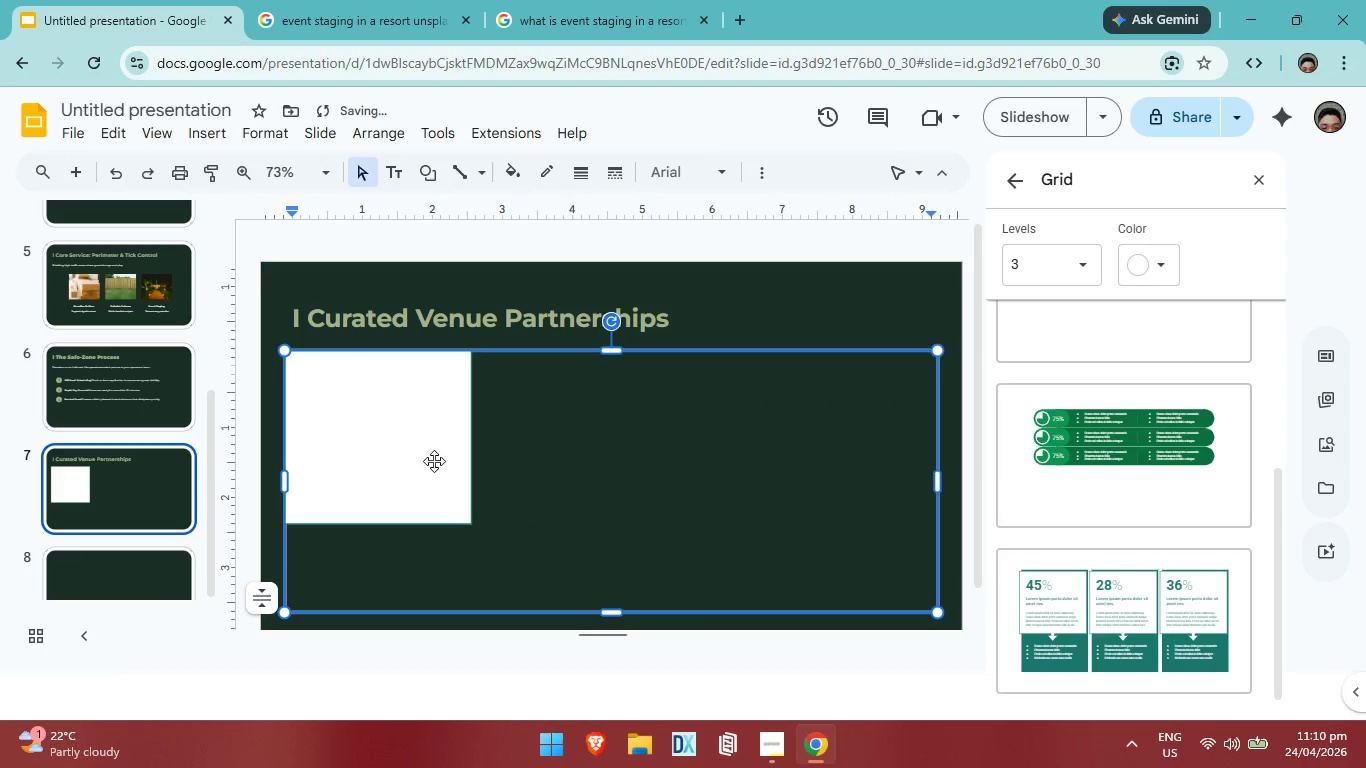 
left_click([434, 461])
 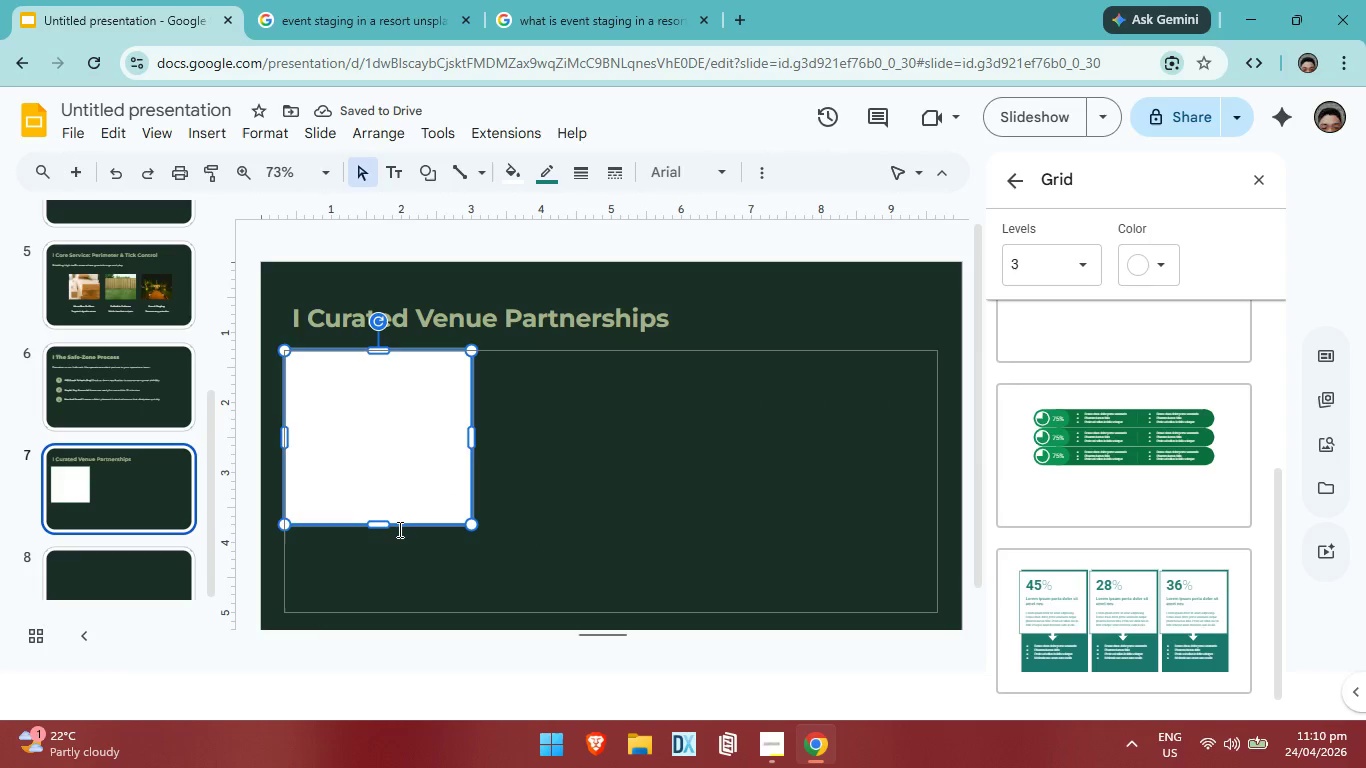 
left_click_drag(start_coordinate=[387, 523], to_coordinate=[395, 465])
 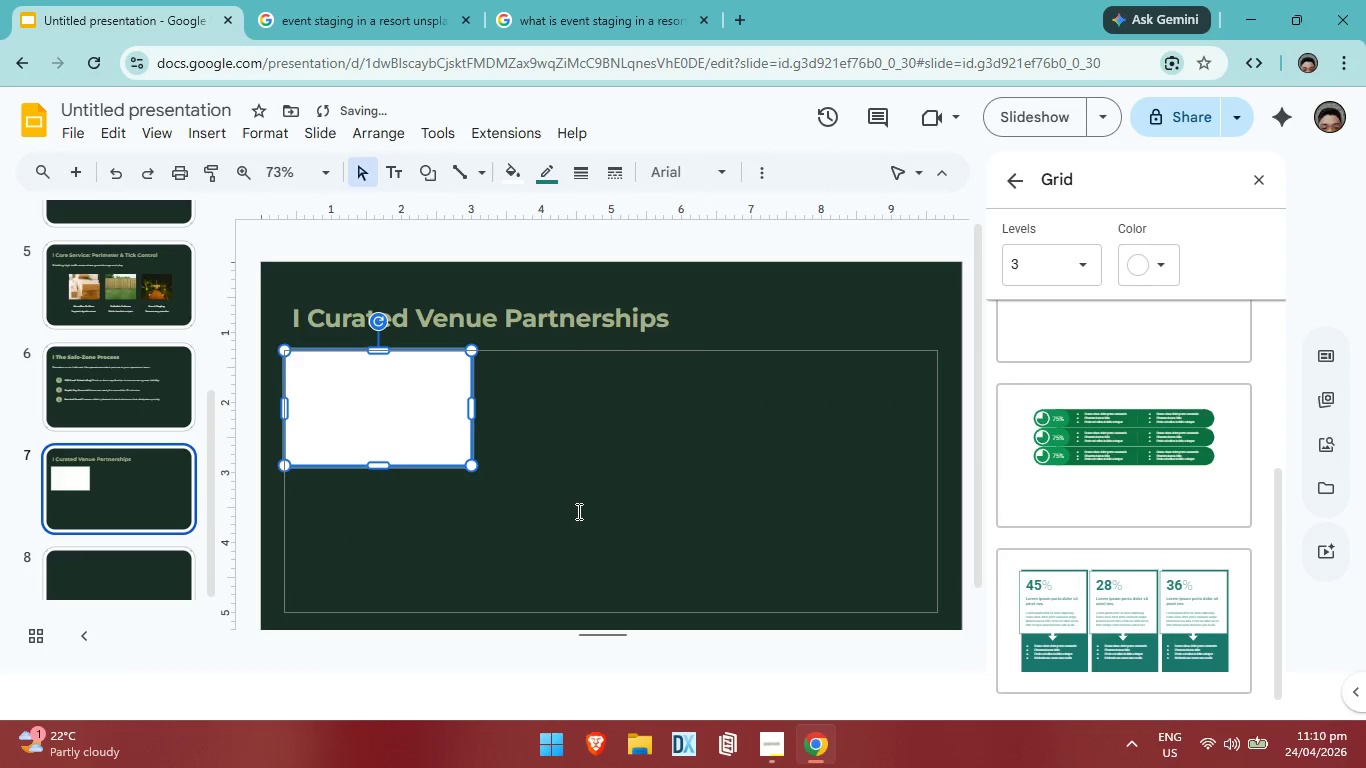 
left_click([589, 501])
 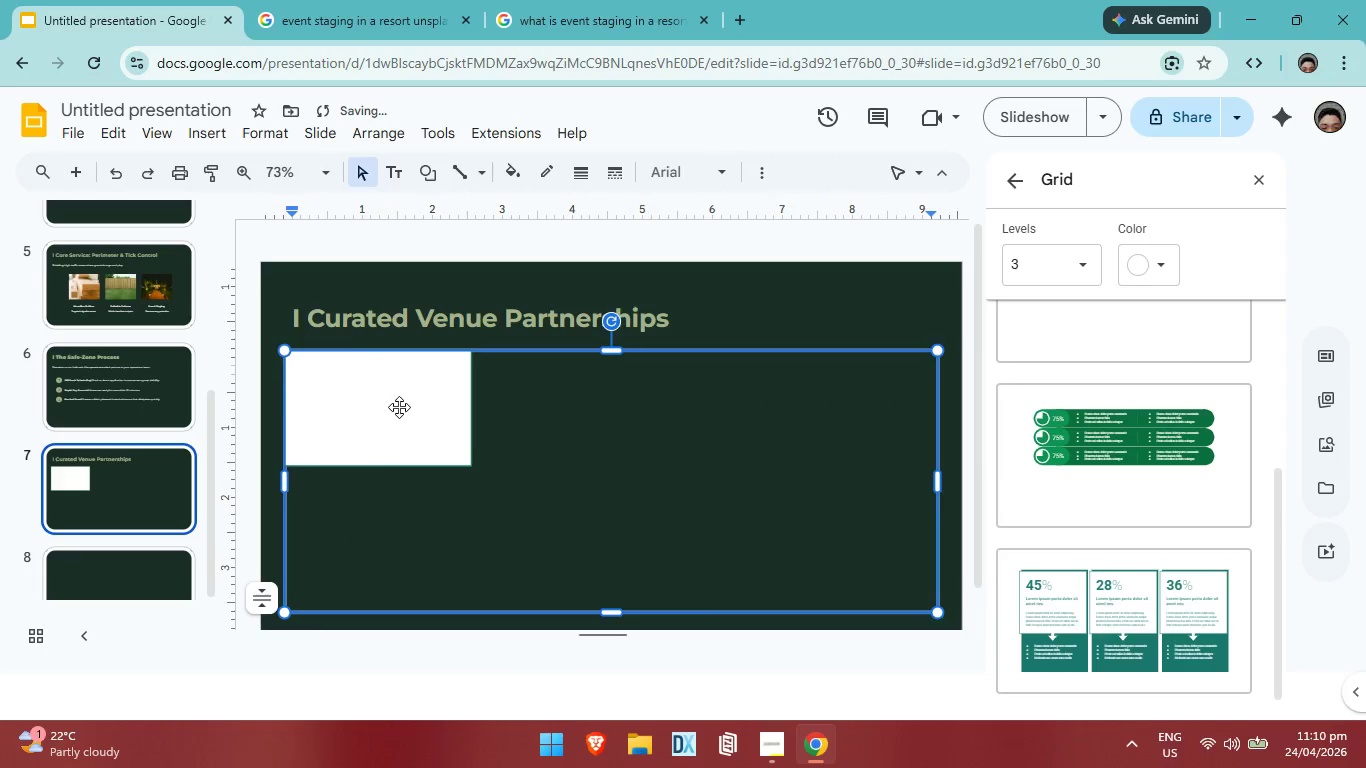 
left_click([399, 407])
 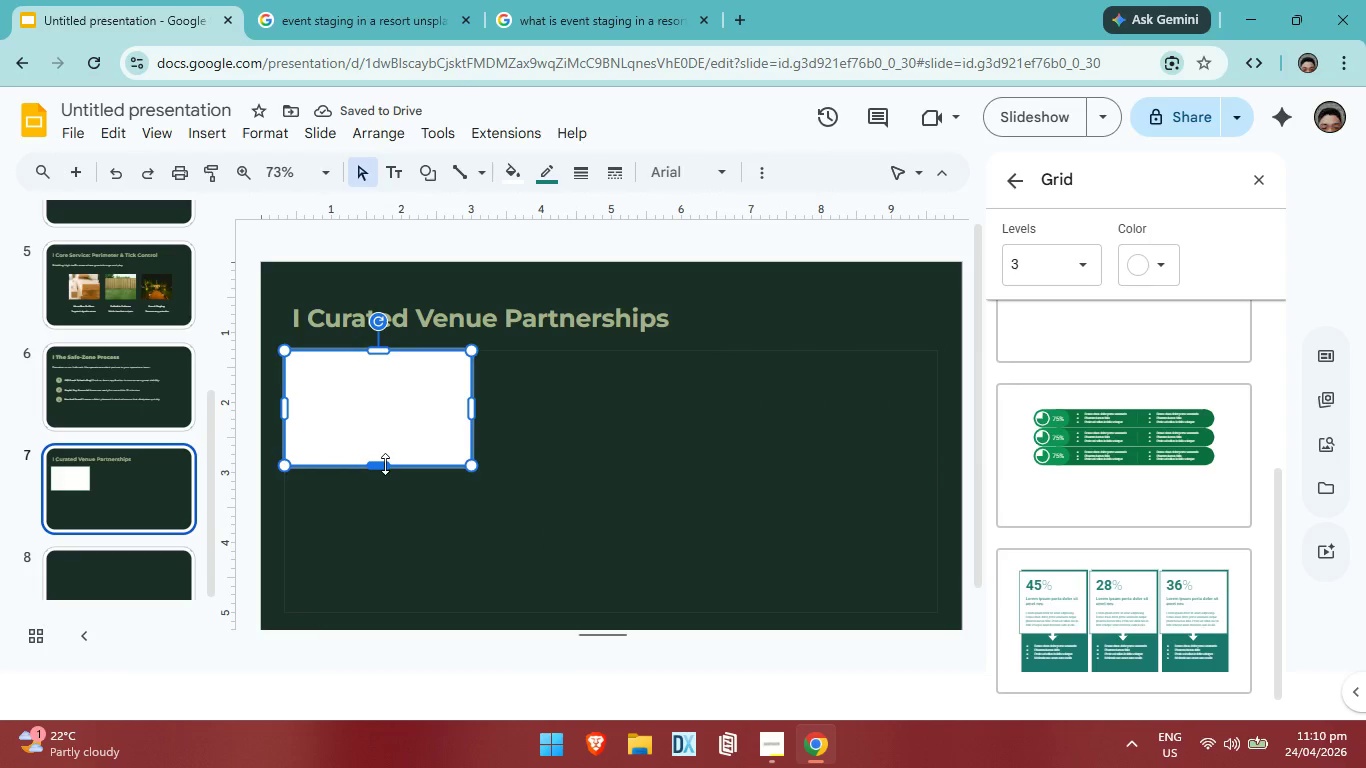 
left_click_drag(start_coordinate=[385, 464], to_coordinate=[386, 437])
 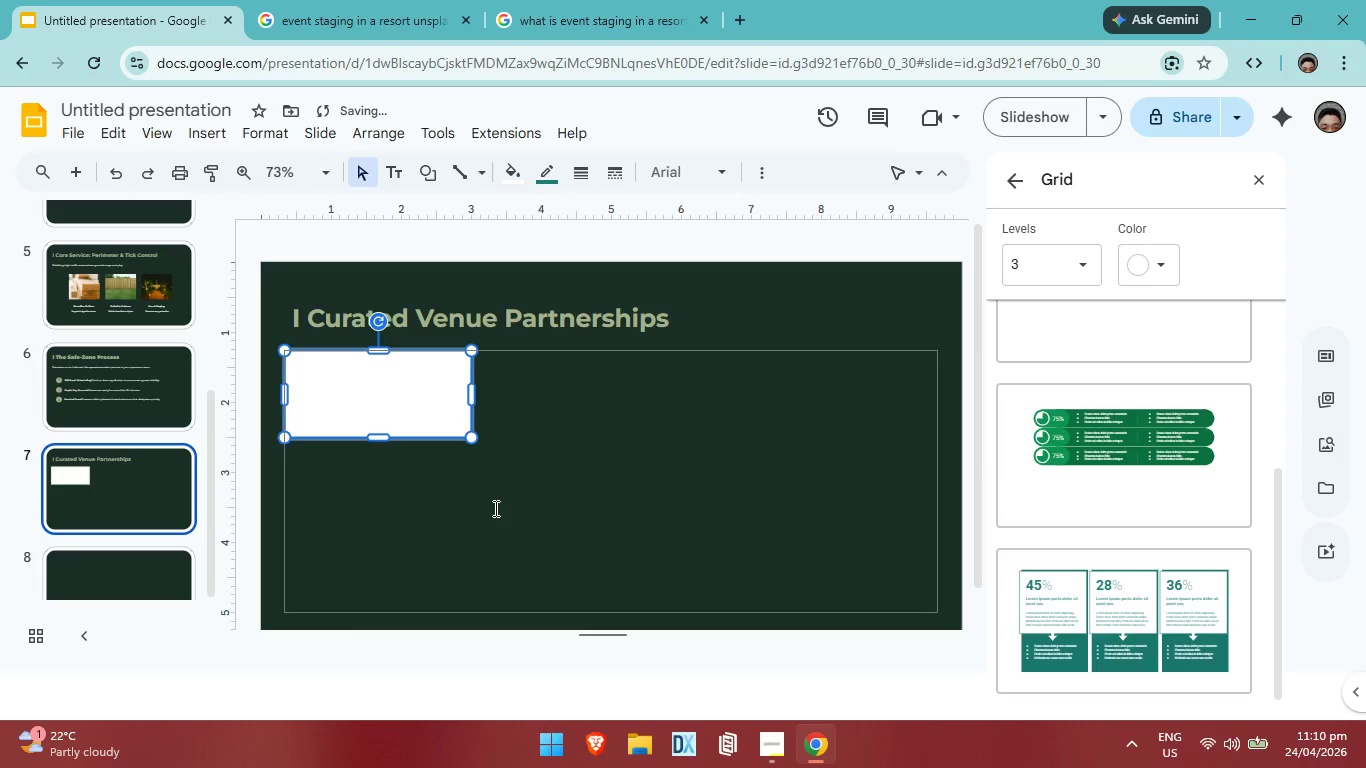 
left_click([494, 508])
 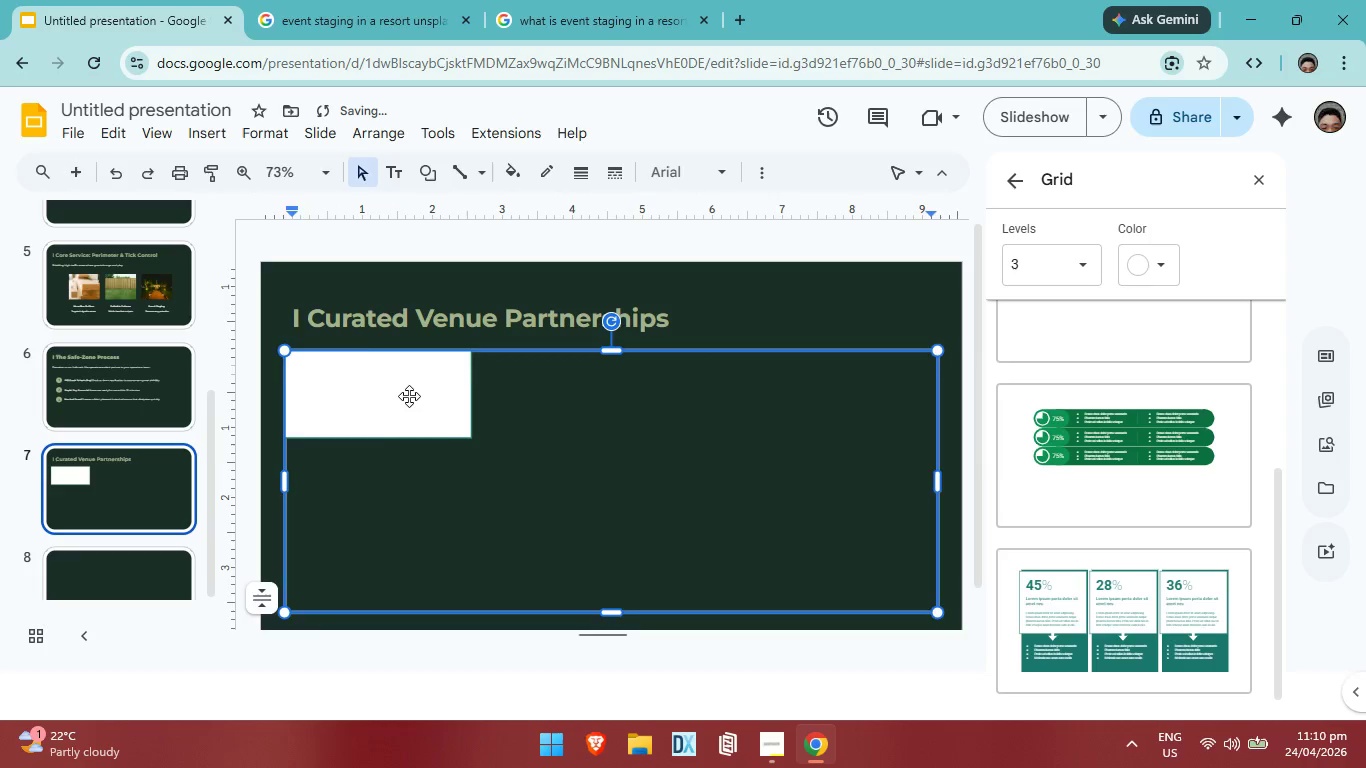 
left_click([409, 396])
 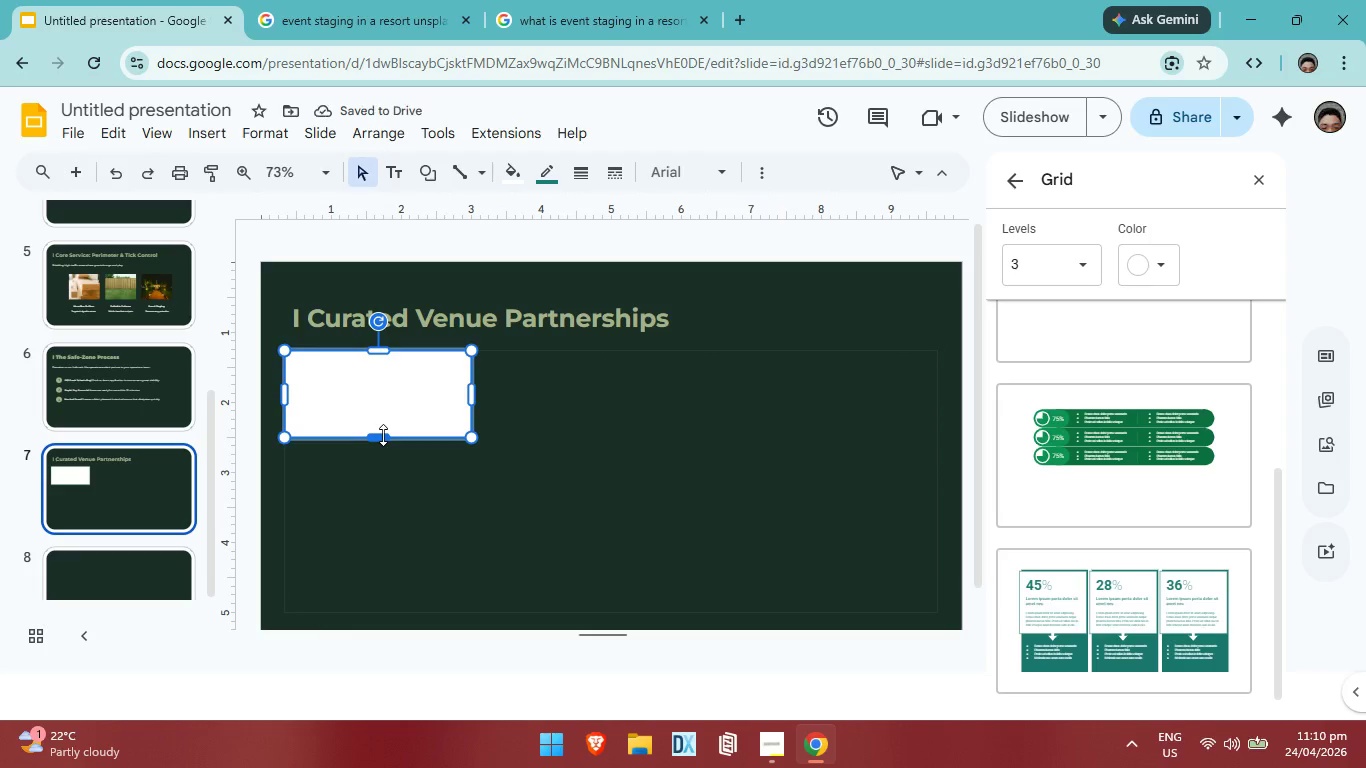 
left_click_drag(start_coordinate=[383, 435], to_coordinate=[383, 452])
 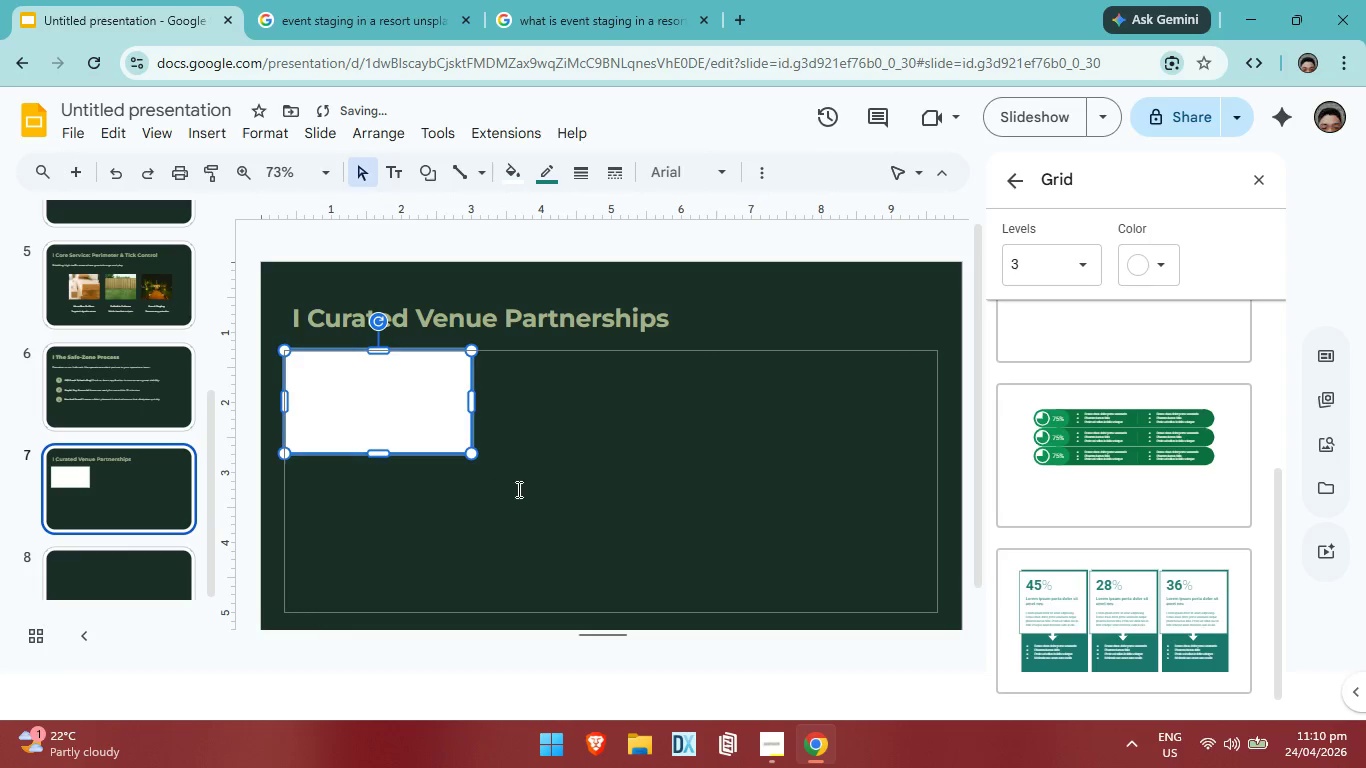 
left_click([517, 489])
 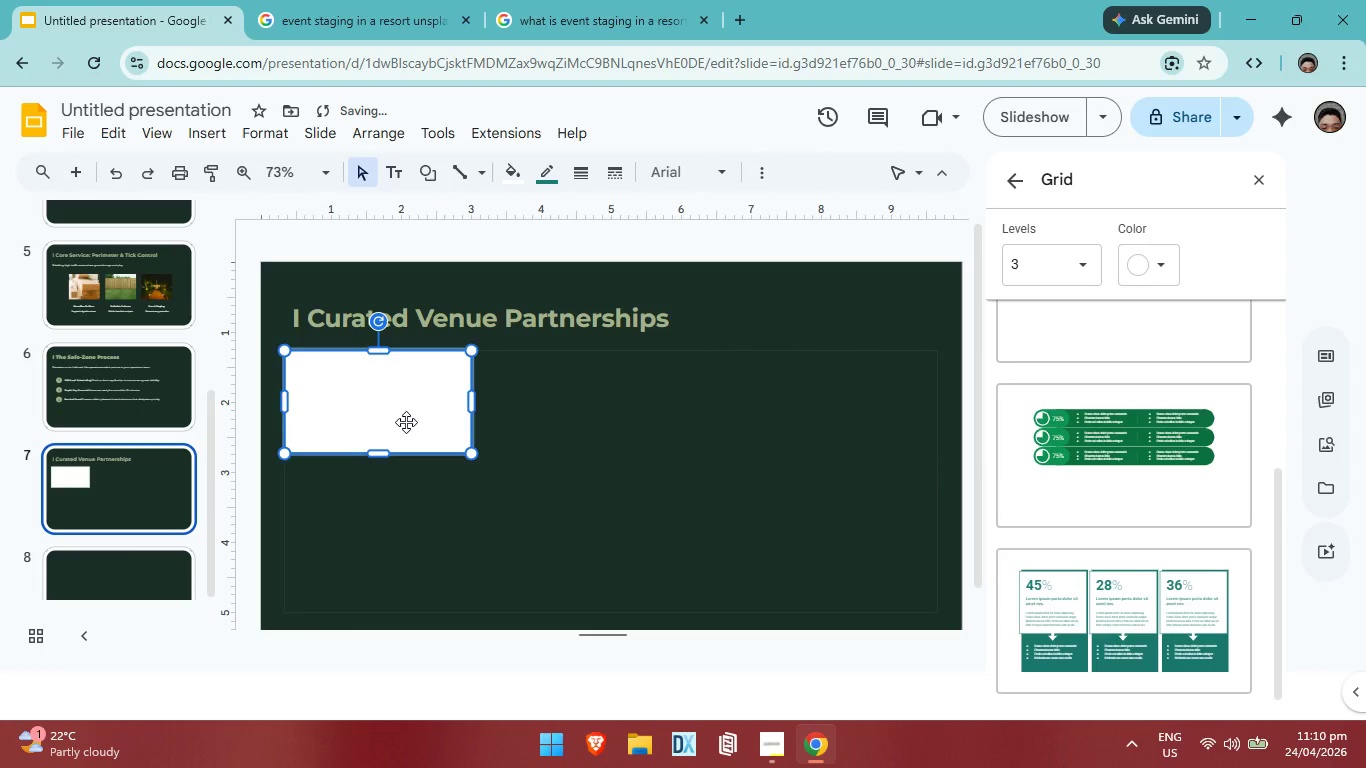 
key(Control+C)
 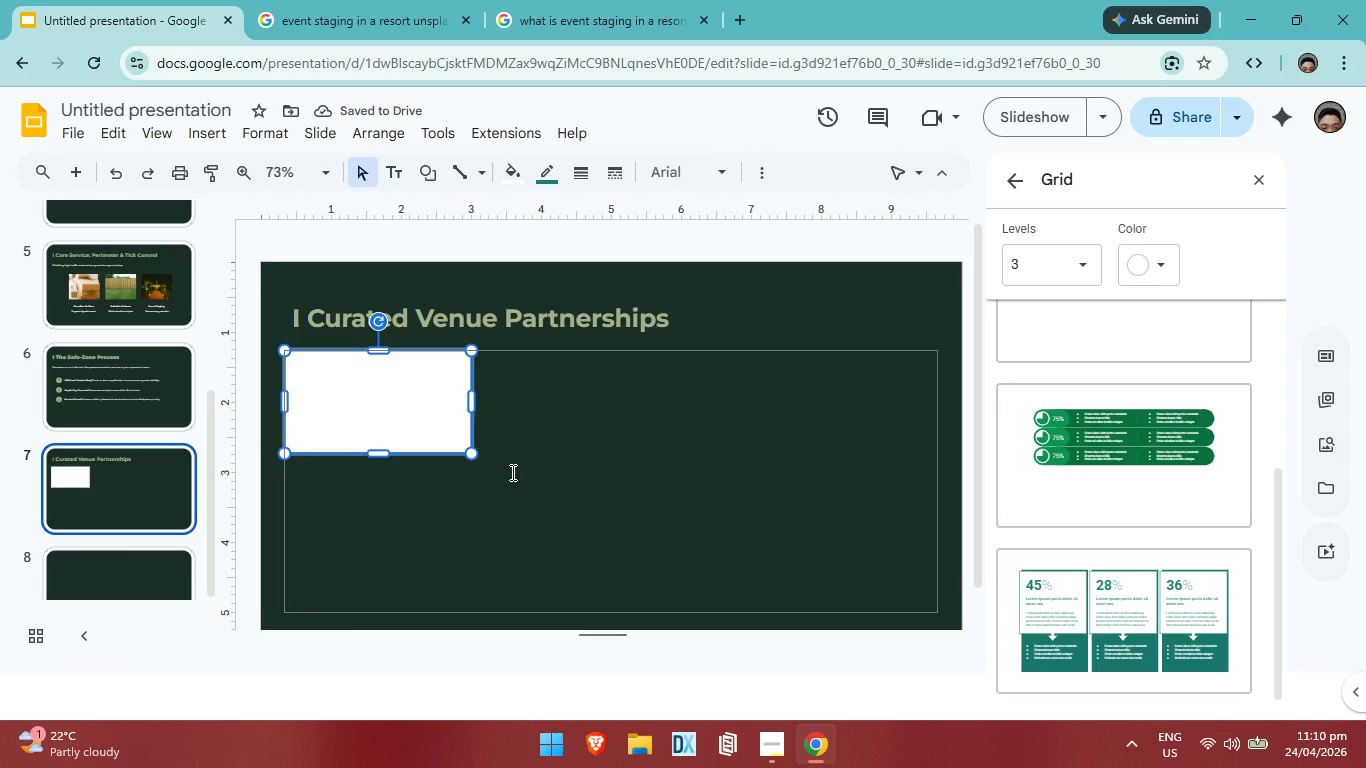 
left_click([511, 472])
 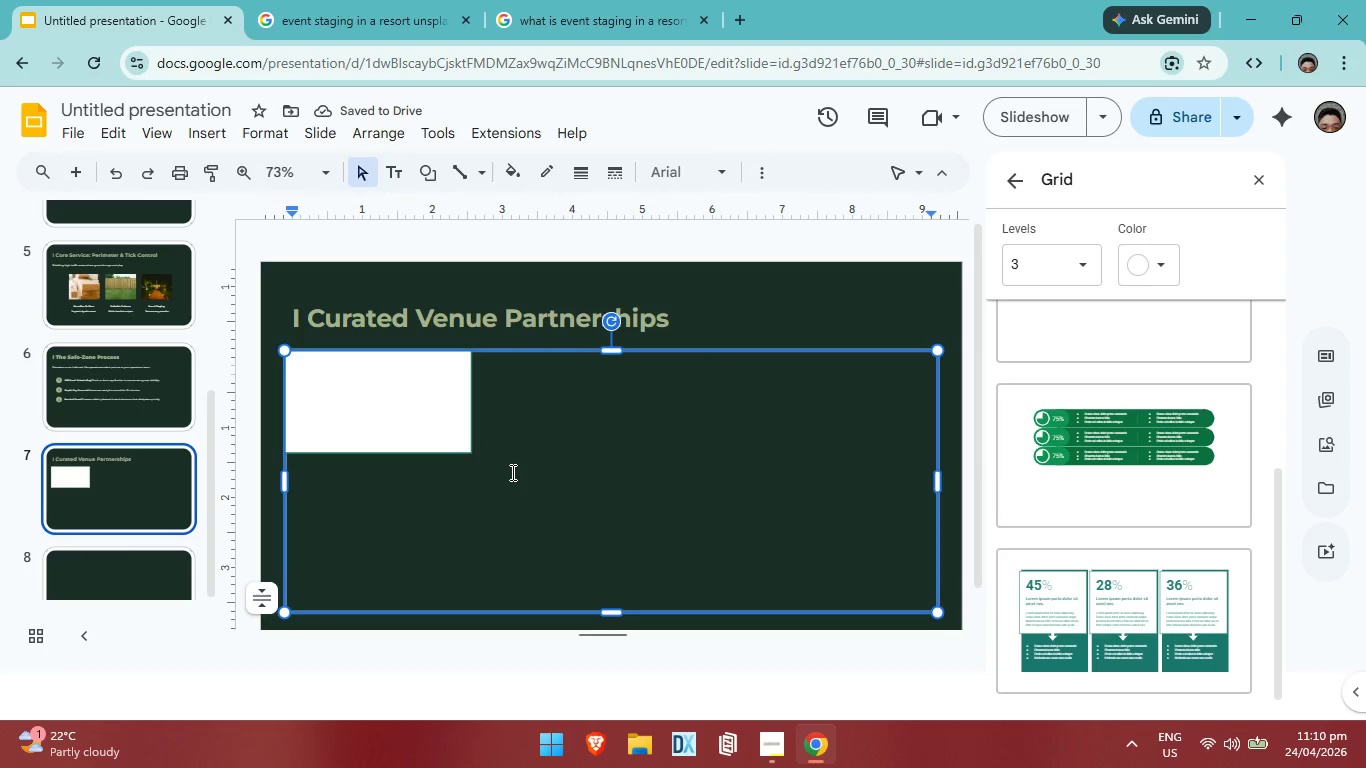 
key(Control+V)
 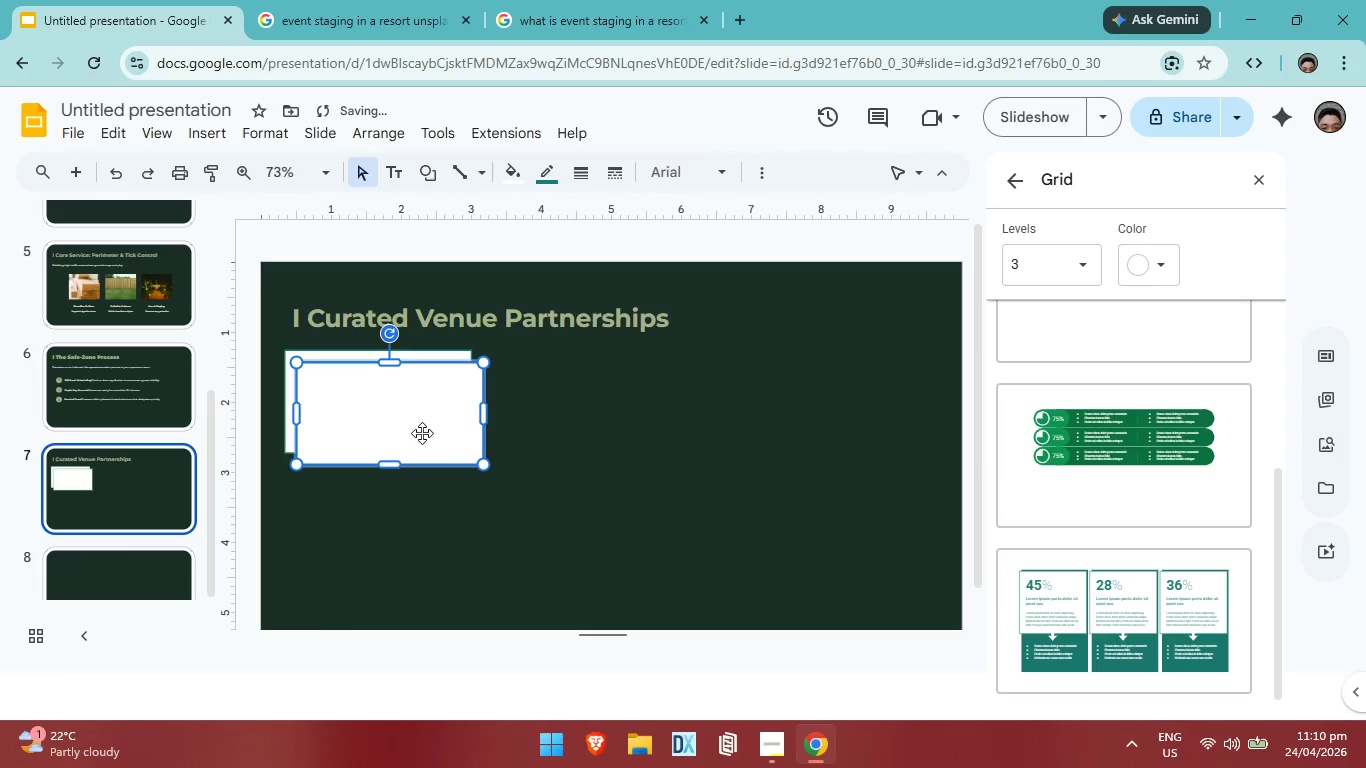 
left_click_drag(start_coordinate=[422, 433], to_coordinate=[593, 425])
 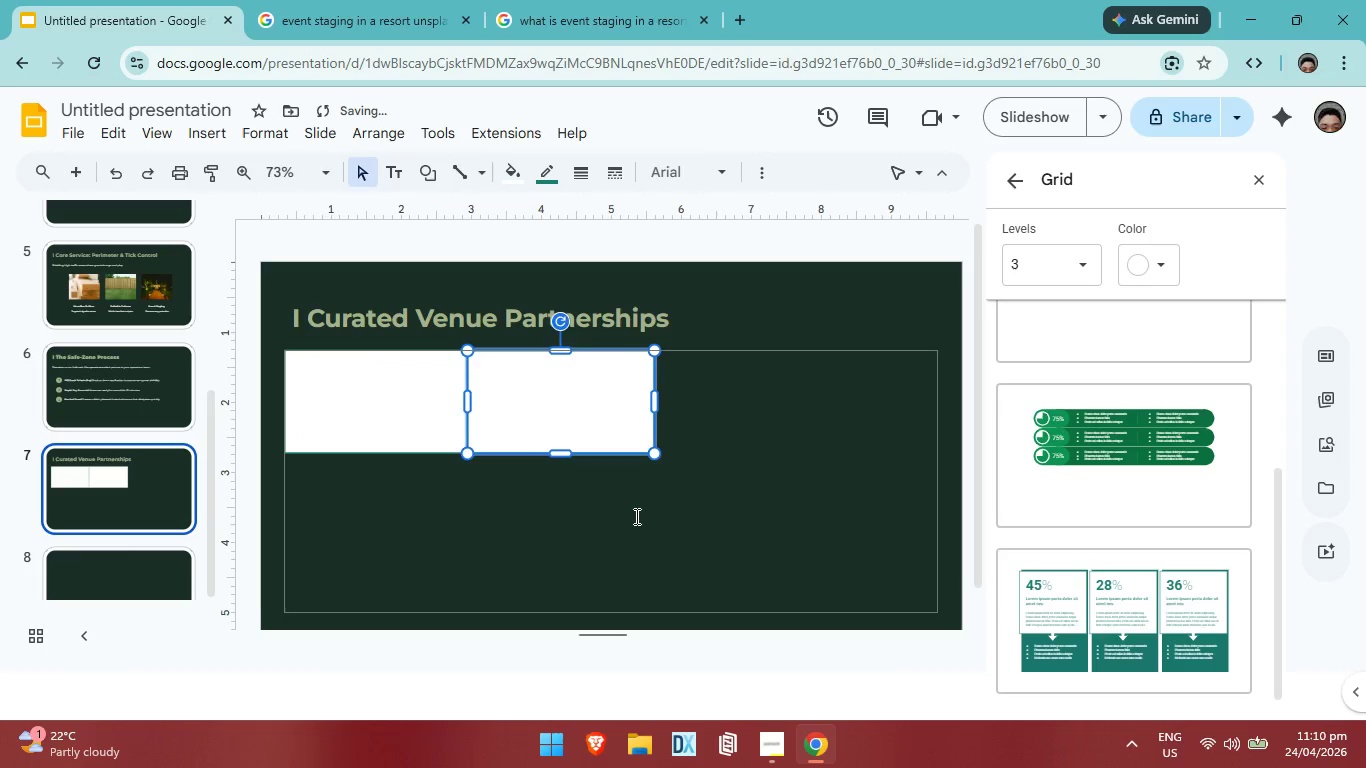 
left_click([635, 516])
 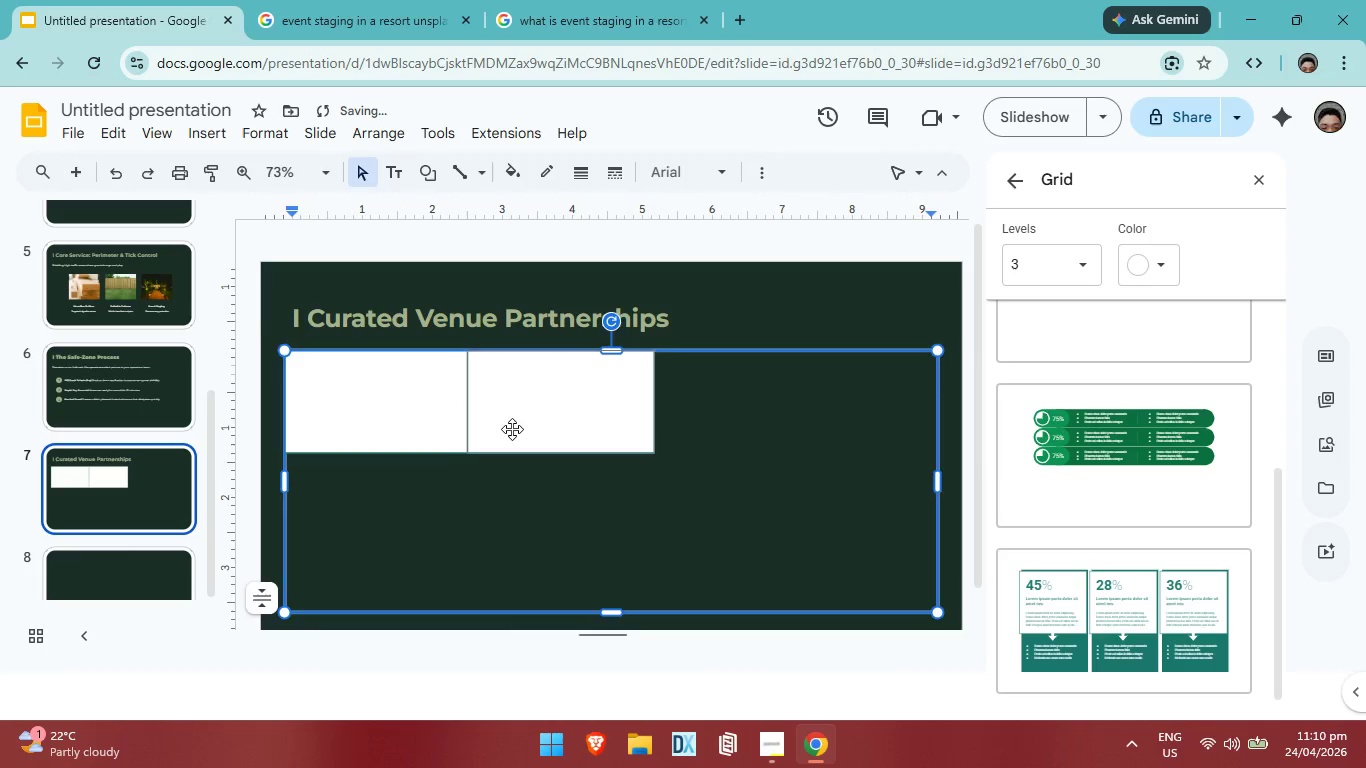 
left_click([512, 429])
 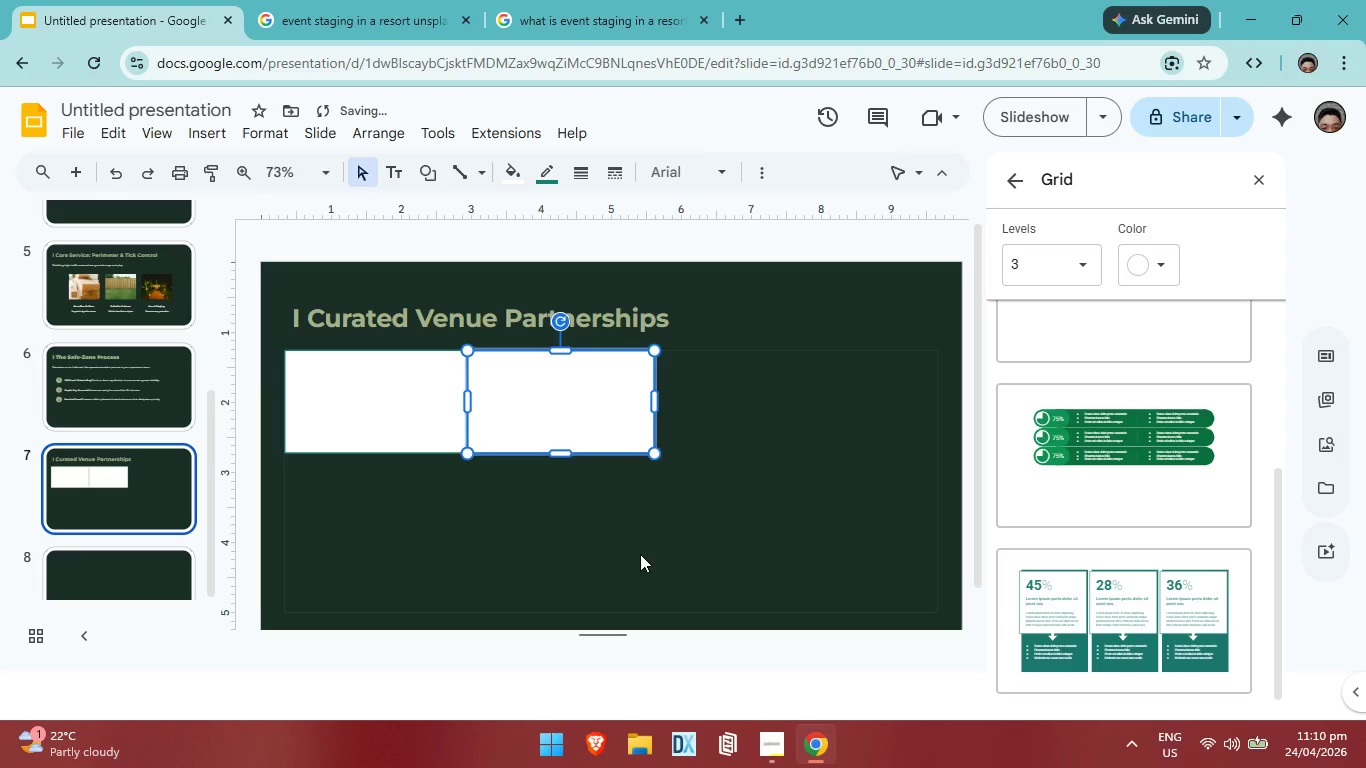 
left_click([640, 554])
 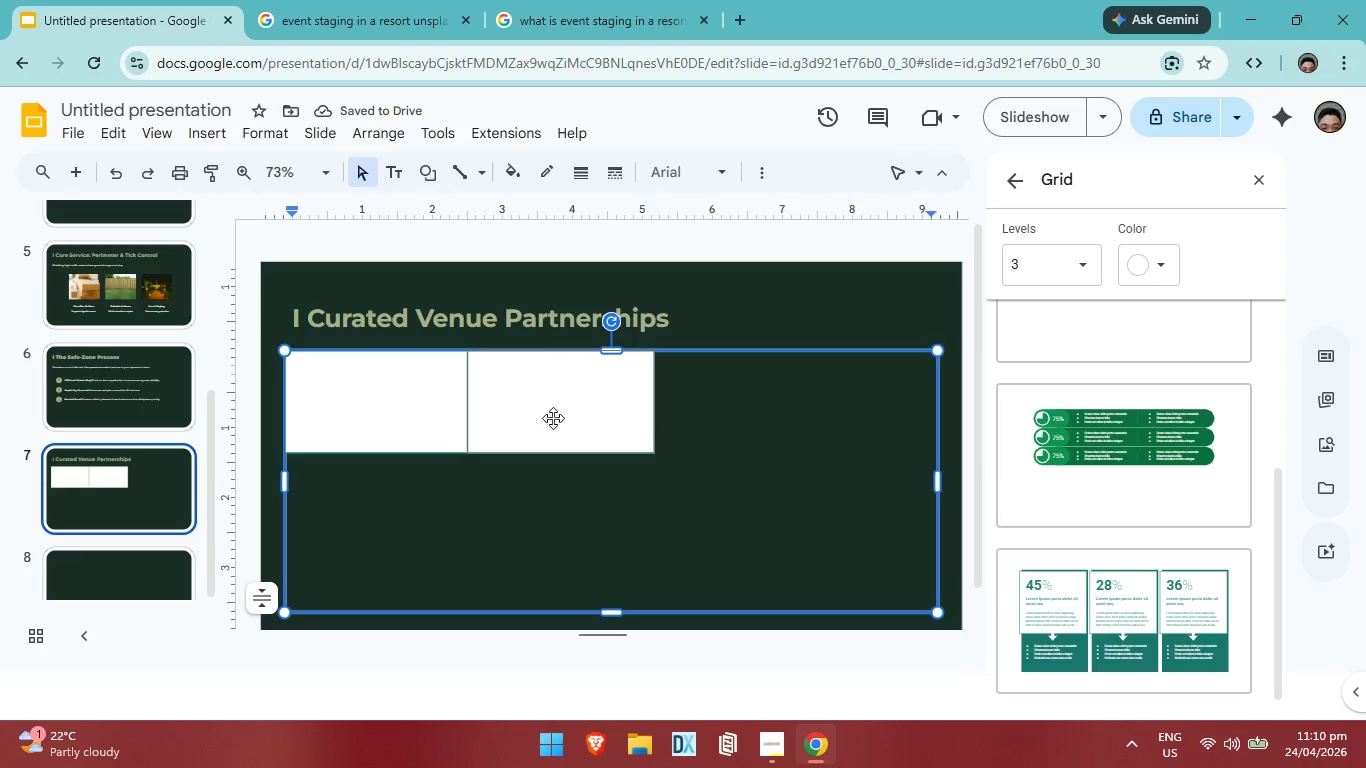 
left_click([553, 418])
 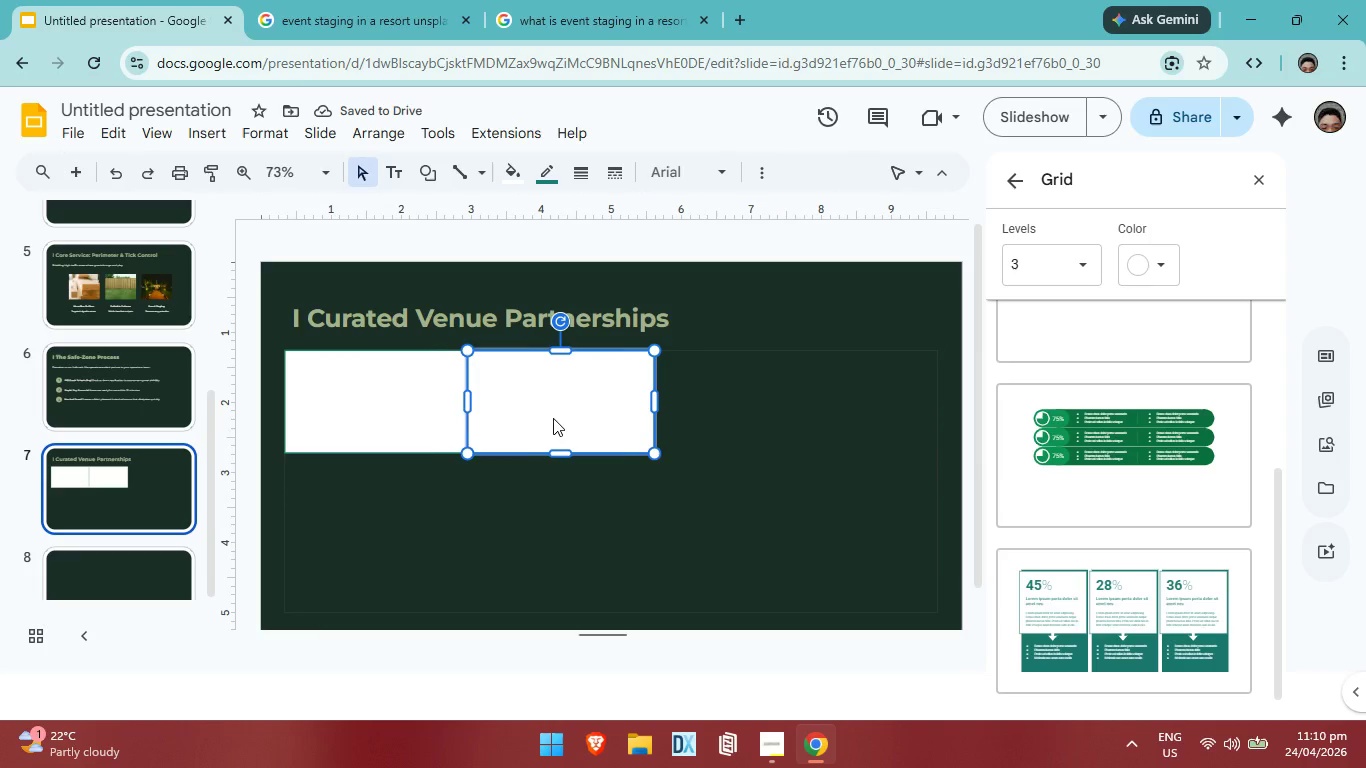 
key(ArrowRight)
 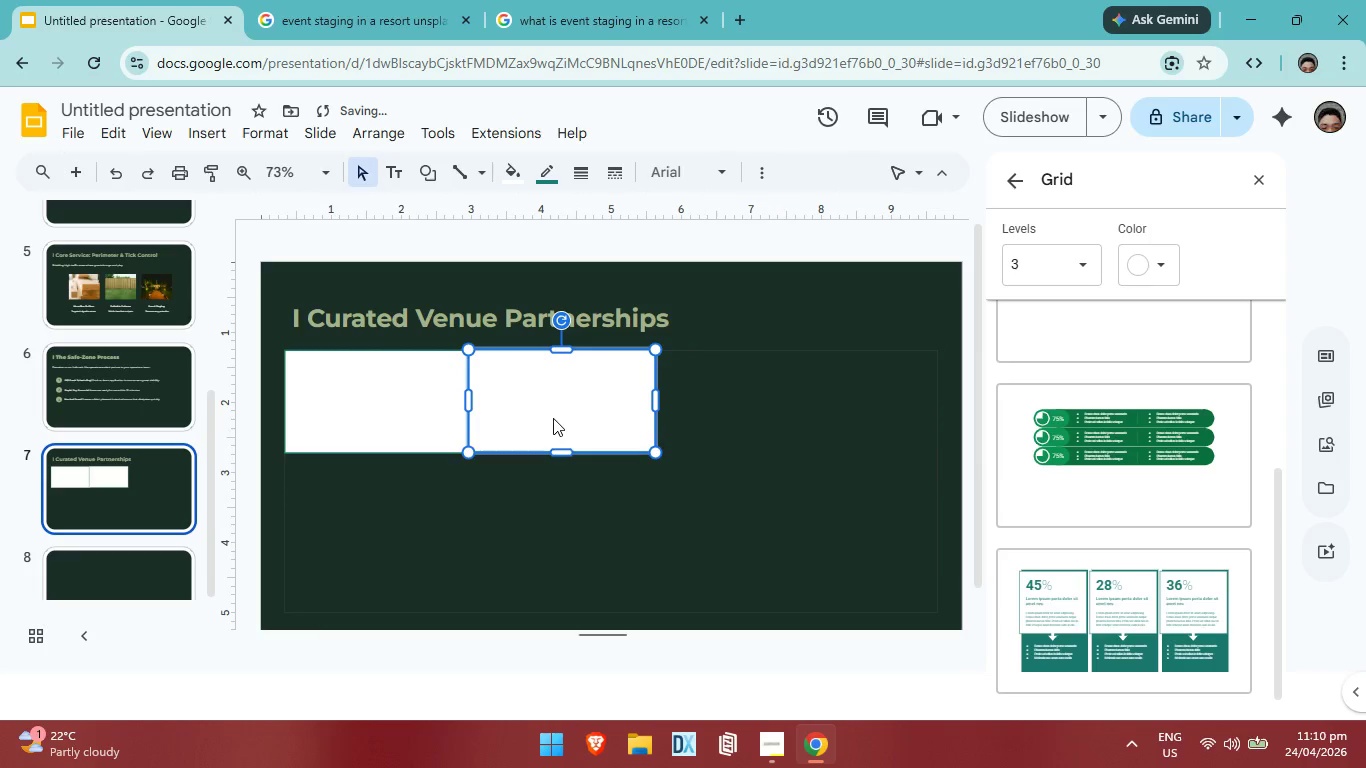 
key(ArrowUp)
 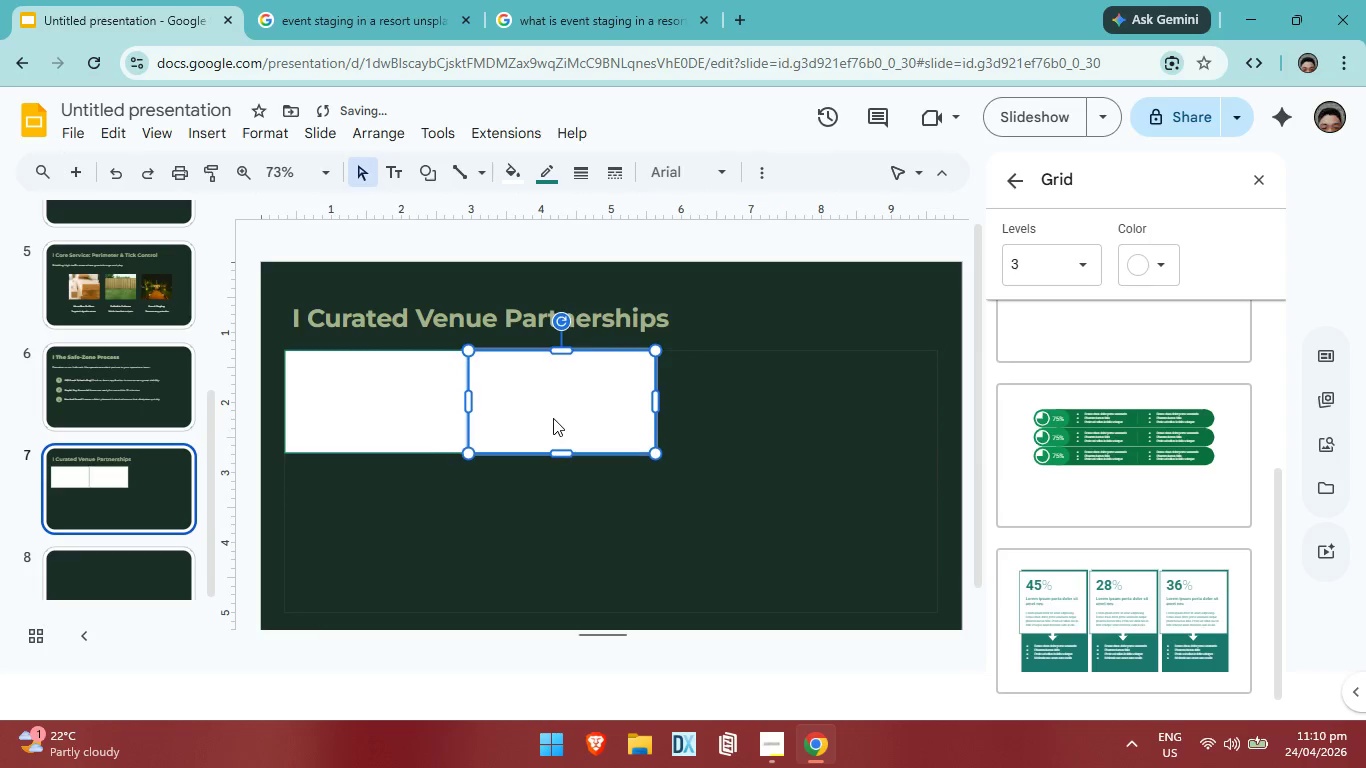 
key(ArrowDown)
 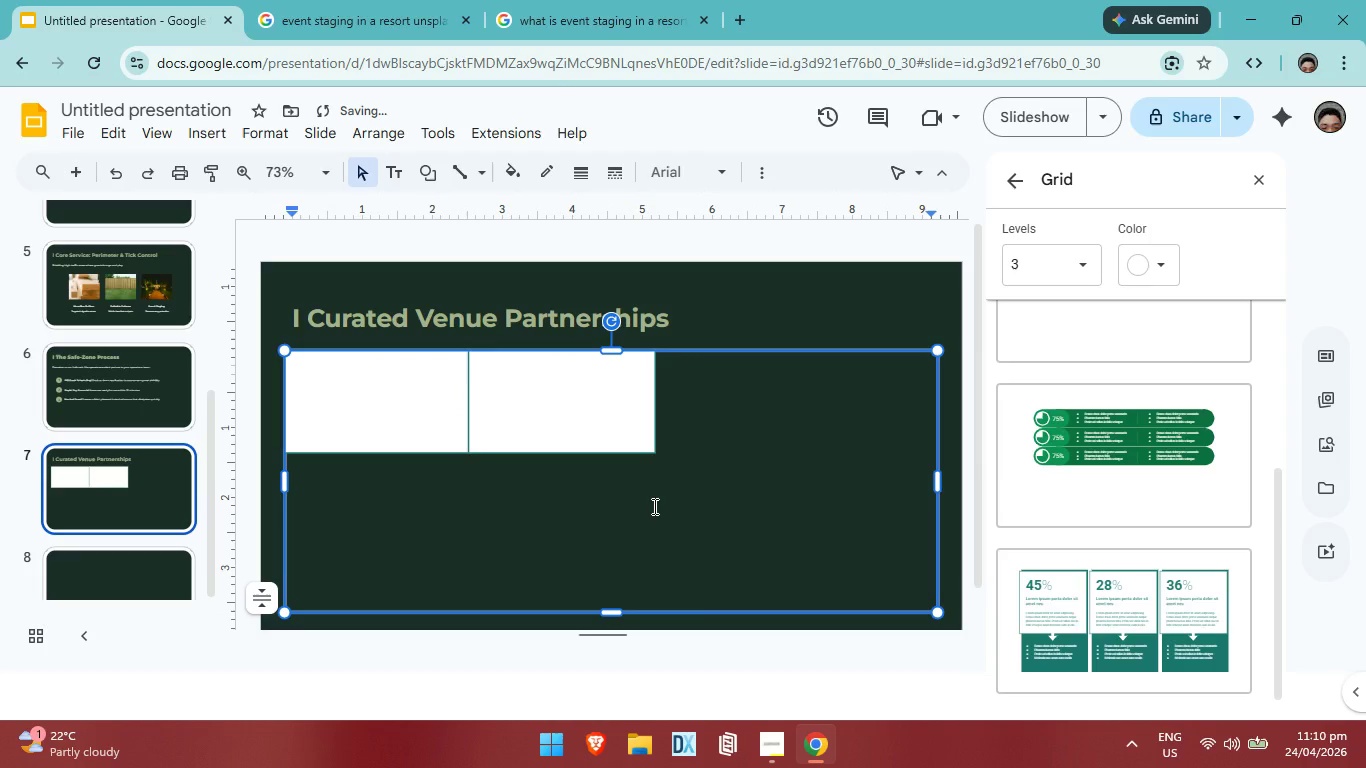 
key(Control+V)
 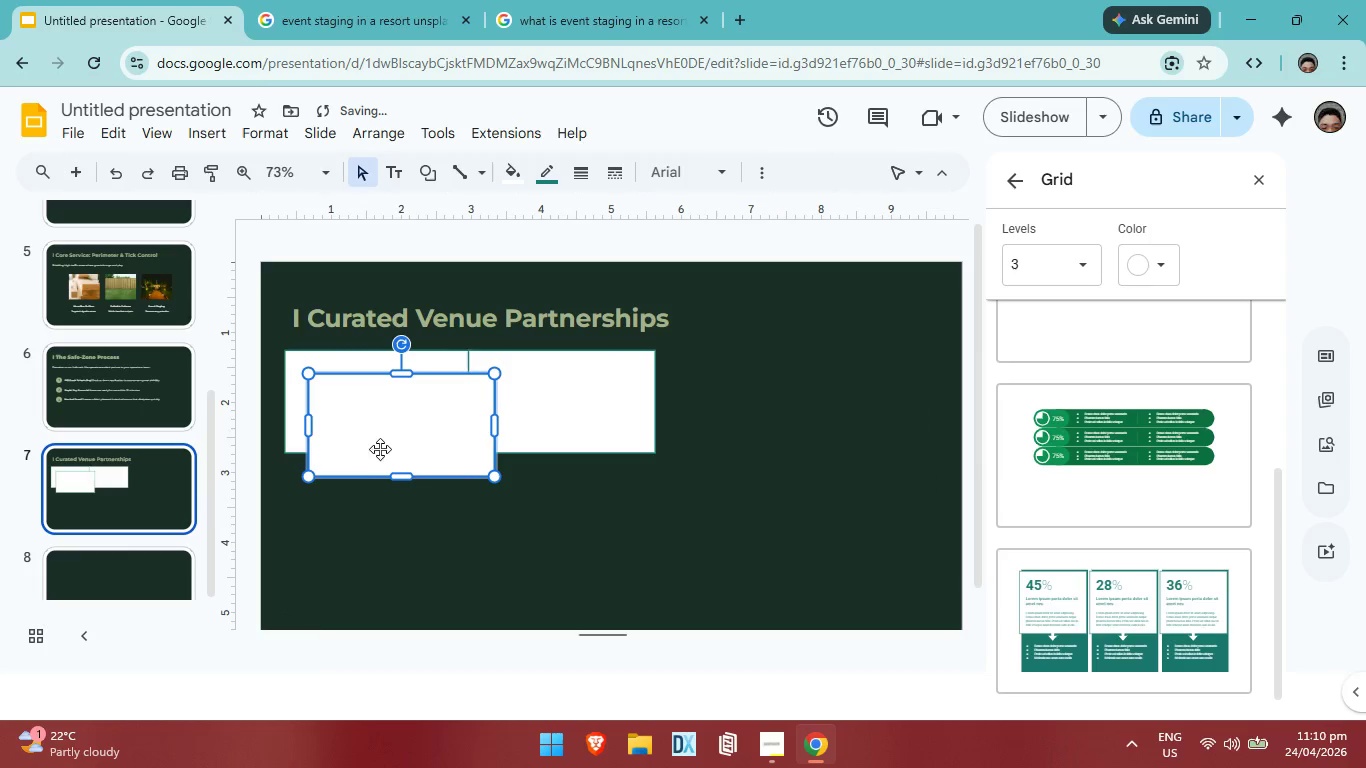 
left_click_drag(start_coordinate=[383, 448], to_coordinate=[733, 423])
 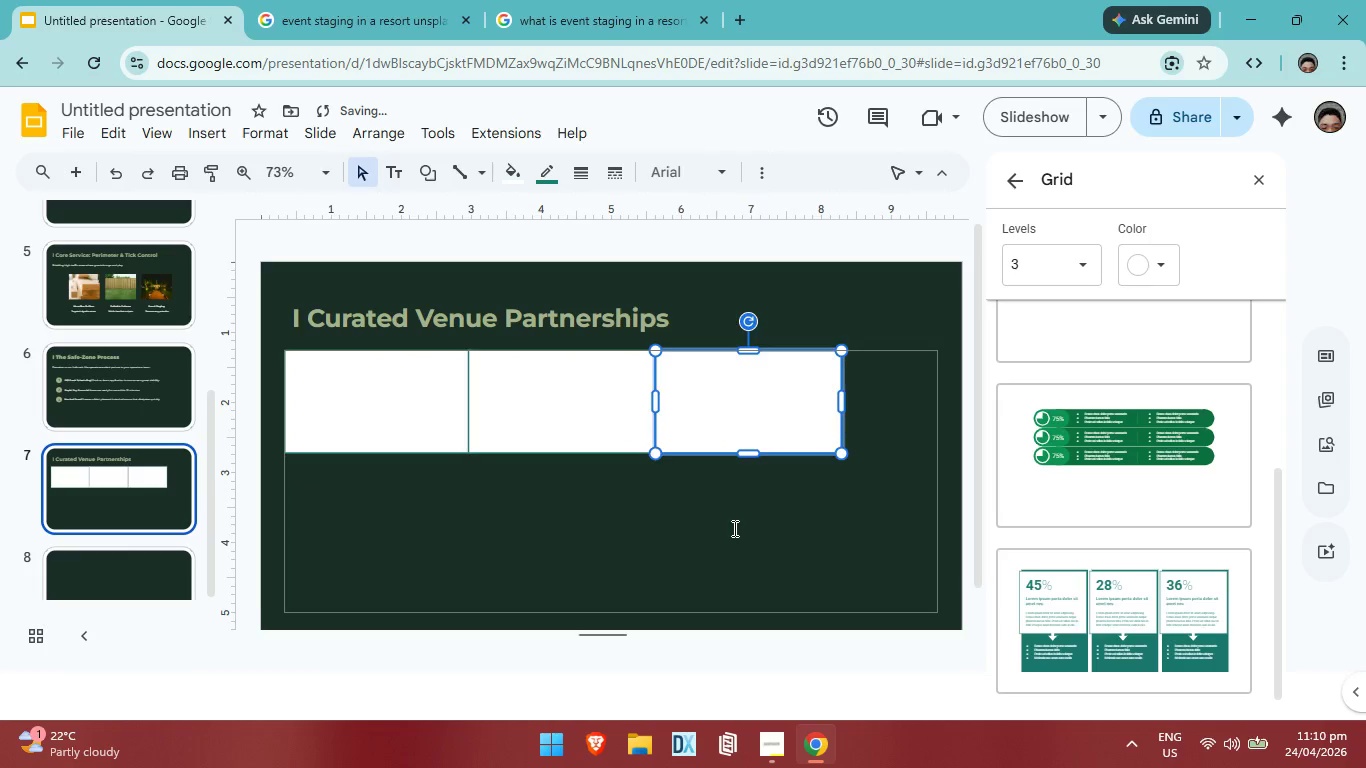 
left_click([733, 528])
 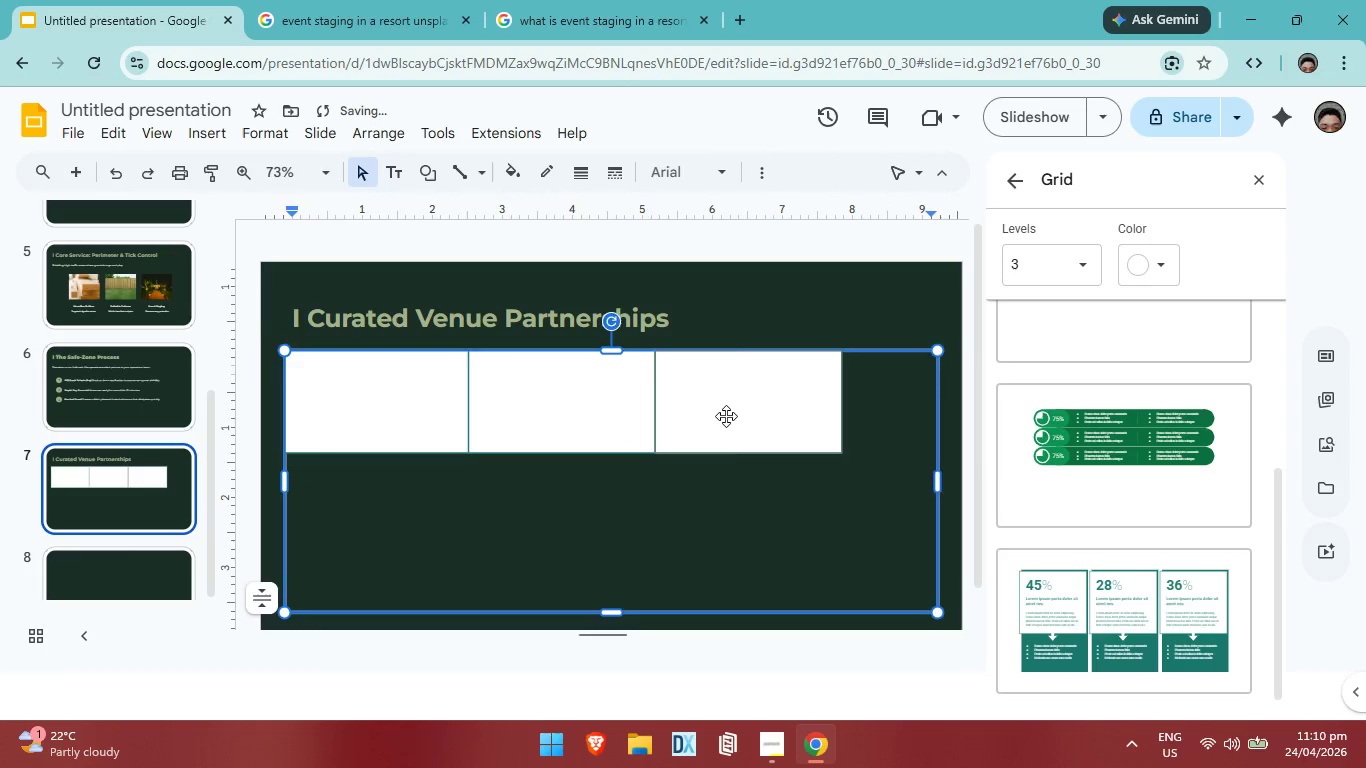 
left_click_drag(start_coordinate=[726, 416], to_coordinate=[791, 415])
 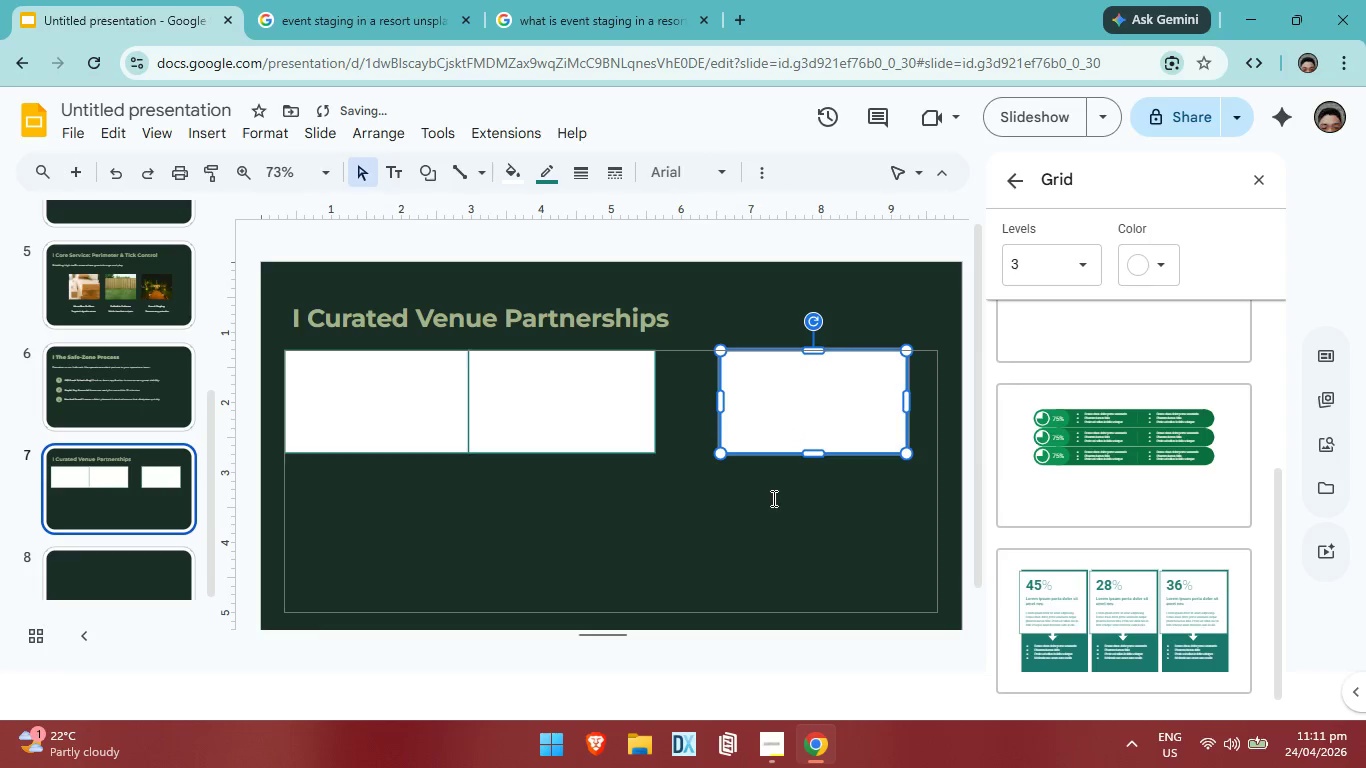 
left_click([772, 498])
 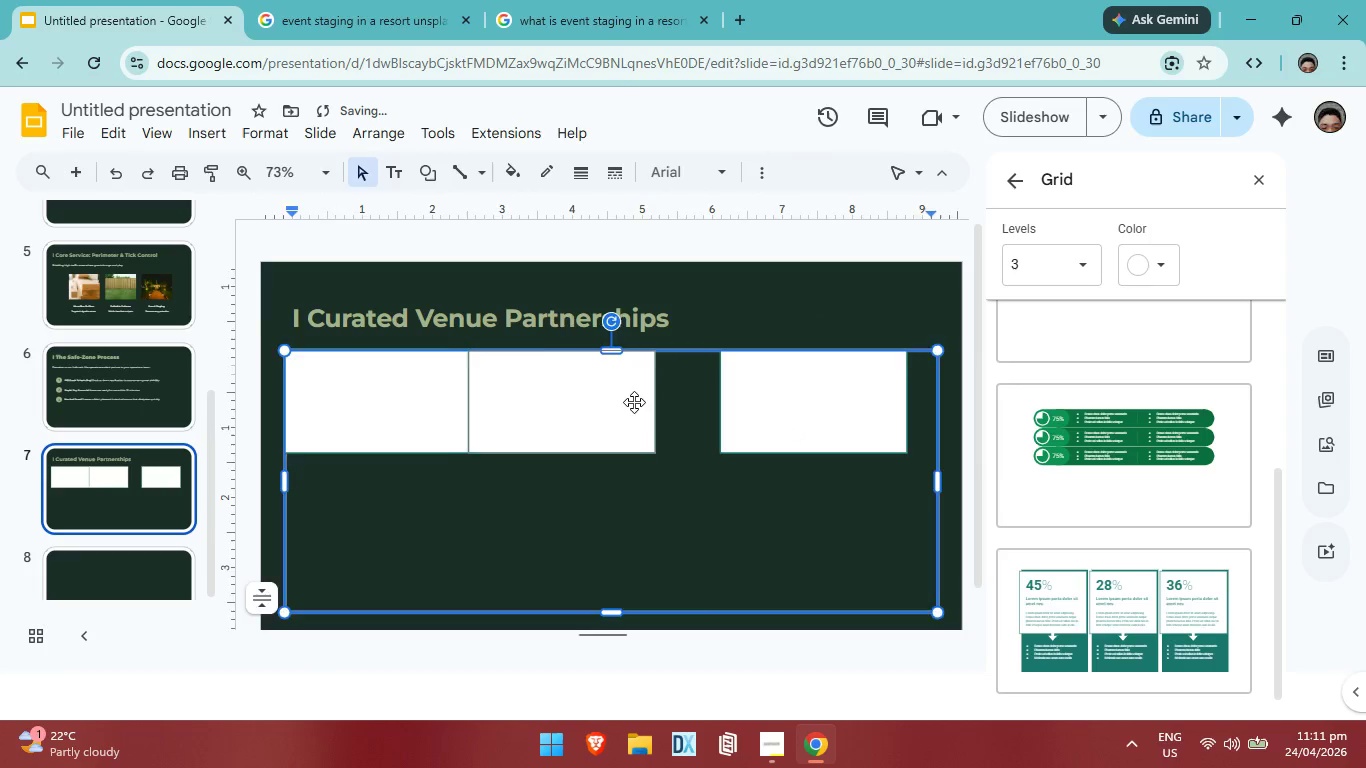 
left_click([634, 402])
 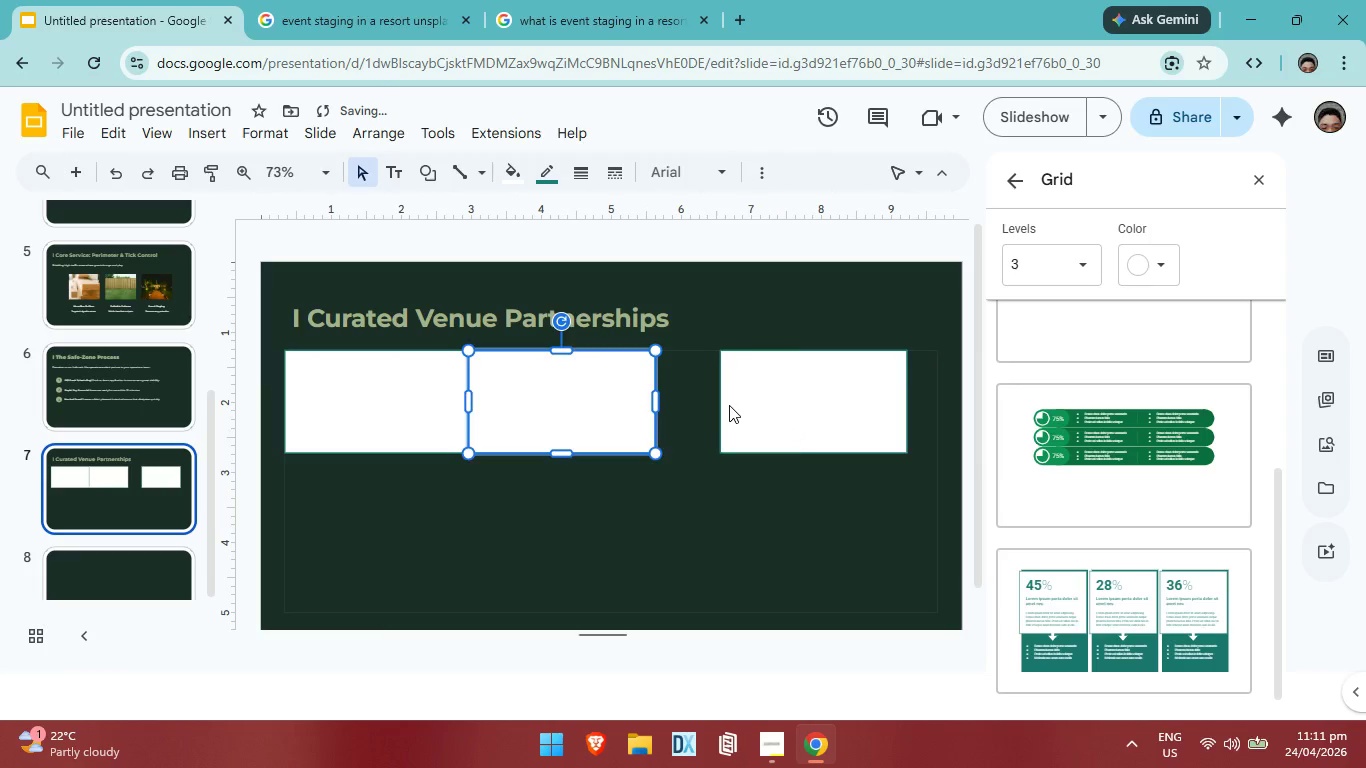 
left_click([729, 405])
 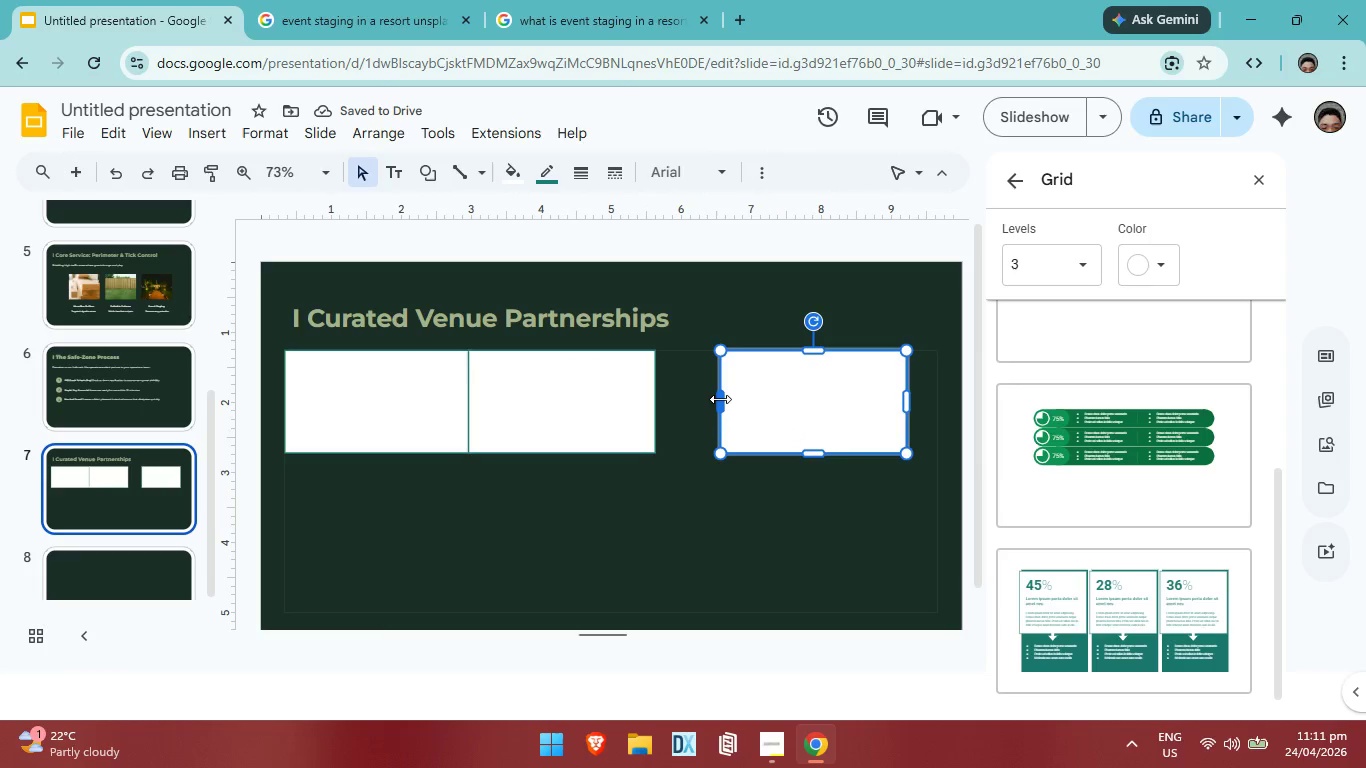 
left_click_drag(start_coordinate=[720, 399], to_coordinate=[697, 396])
 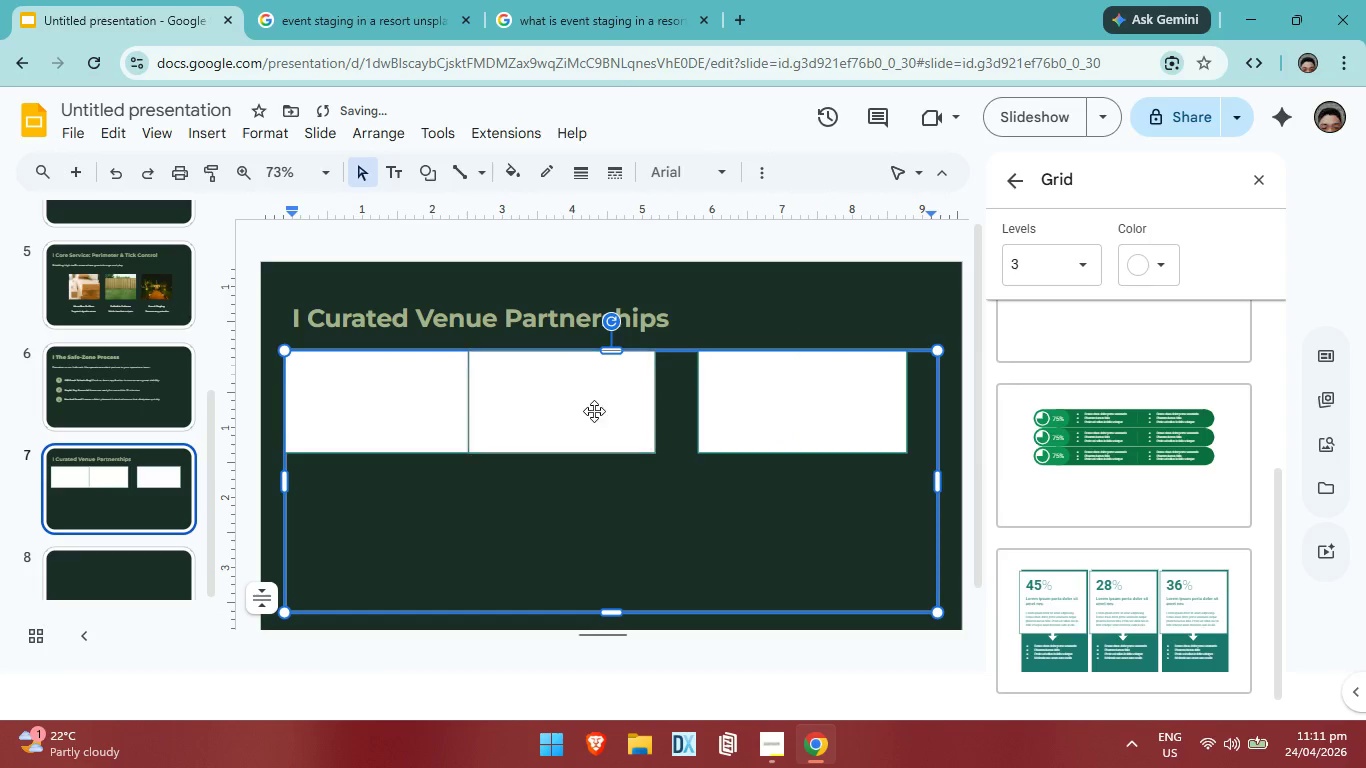 
double_click([594, 411])
 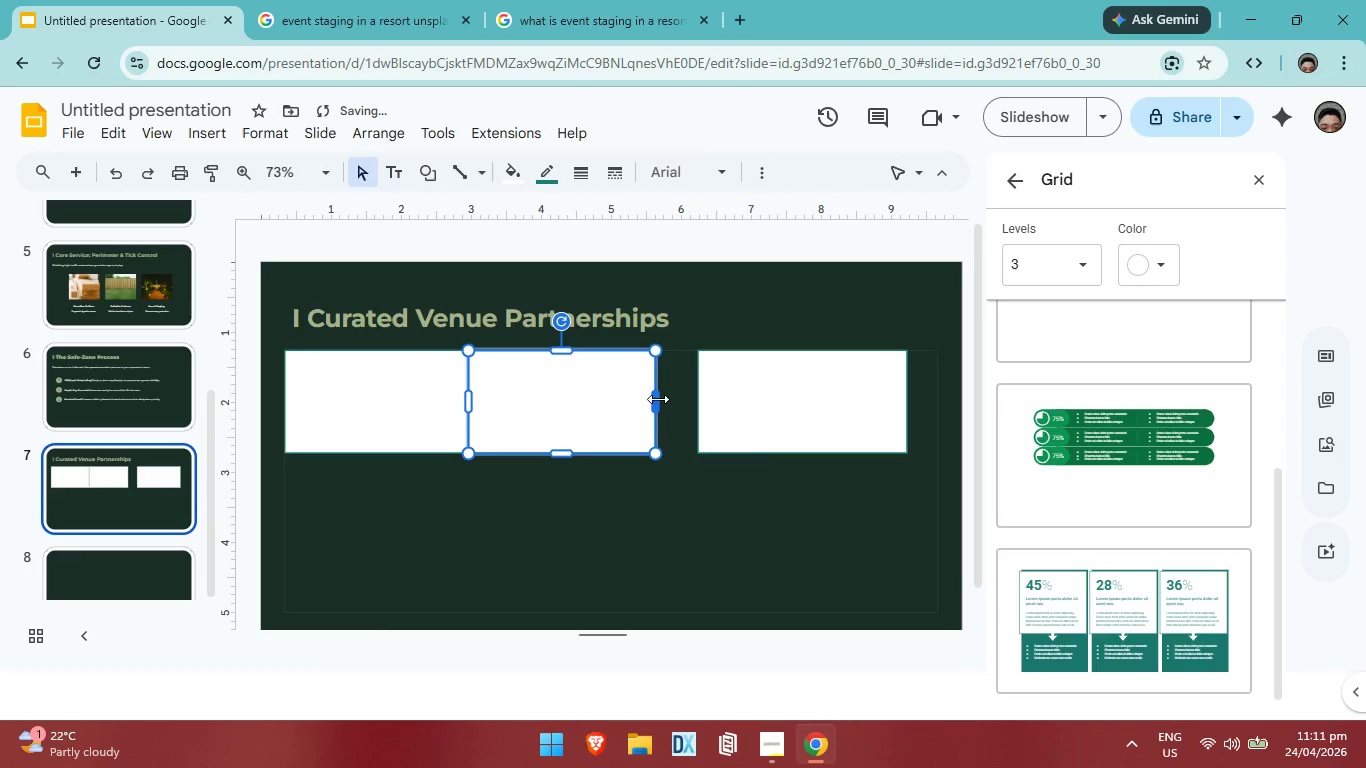 
left_click_drag(start_coordinate=[658, 399], to_coordinate=[698, 402])
 